 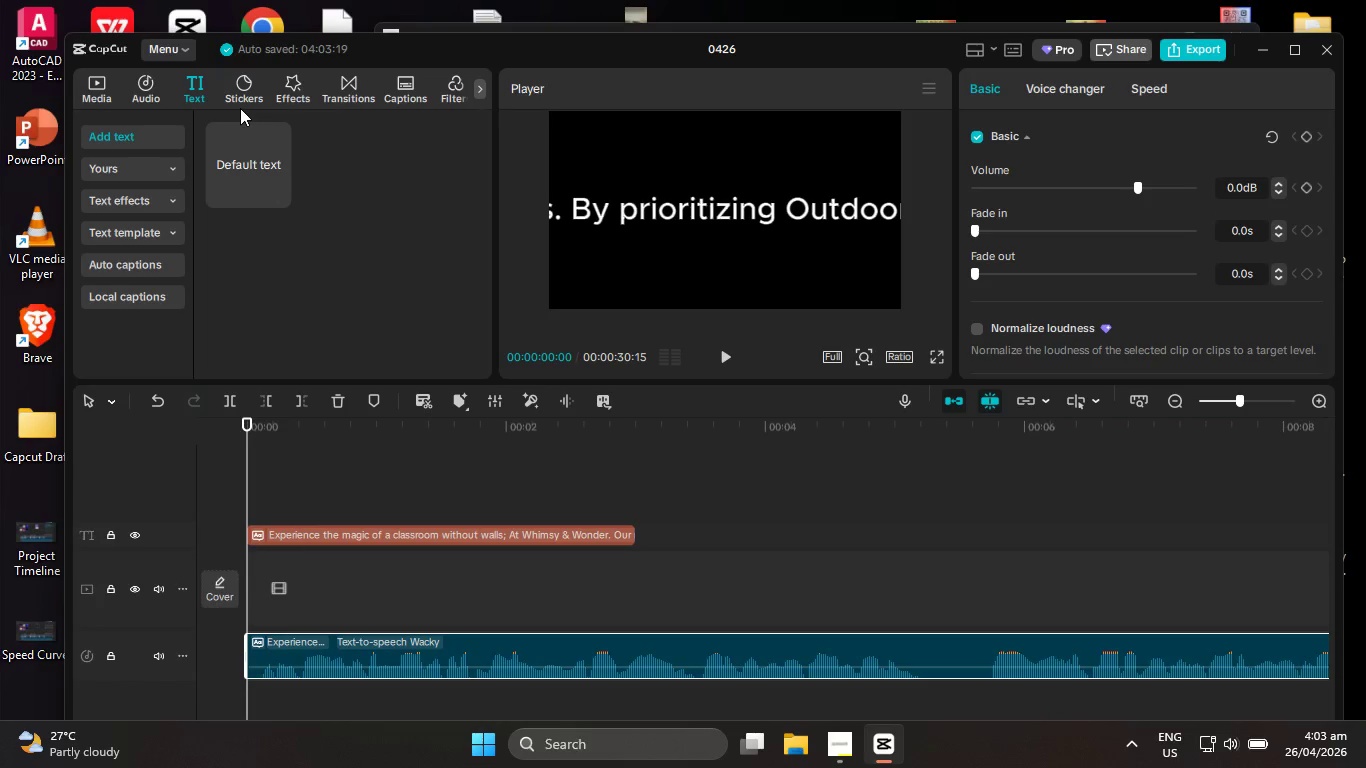 
left_click([158, 75])
 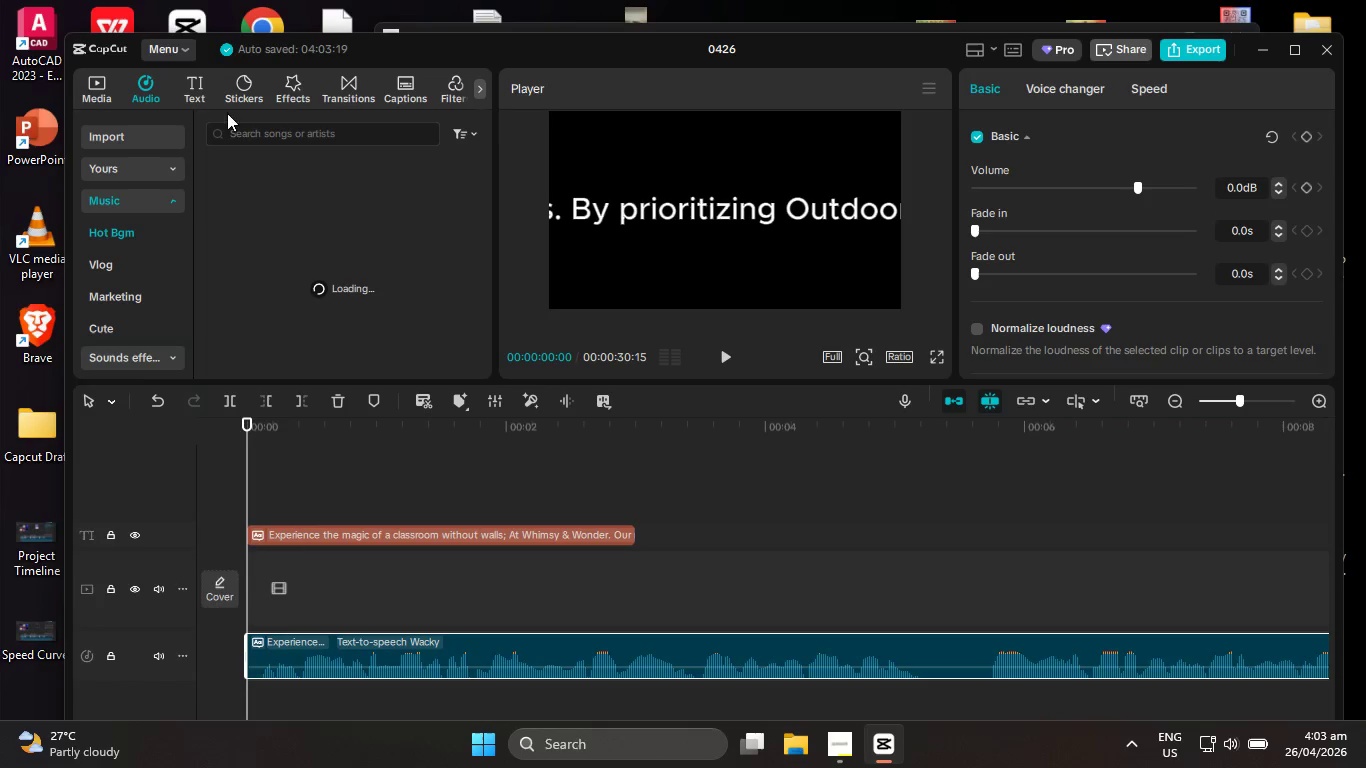 
left_click([282, 138])
 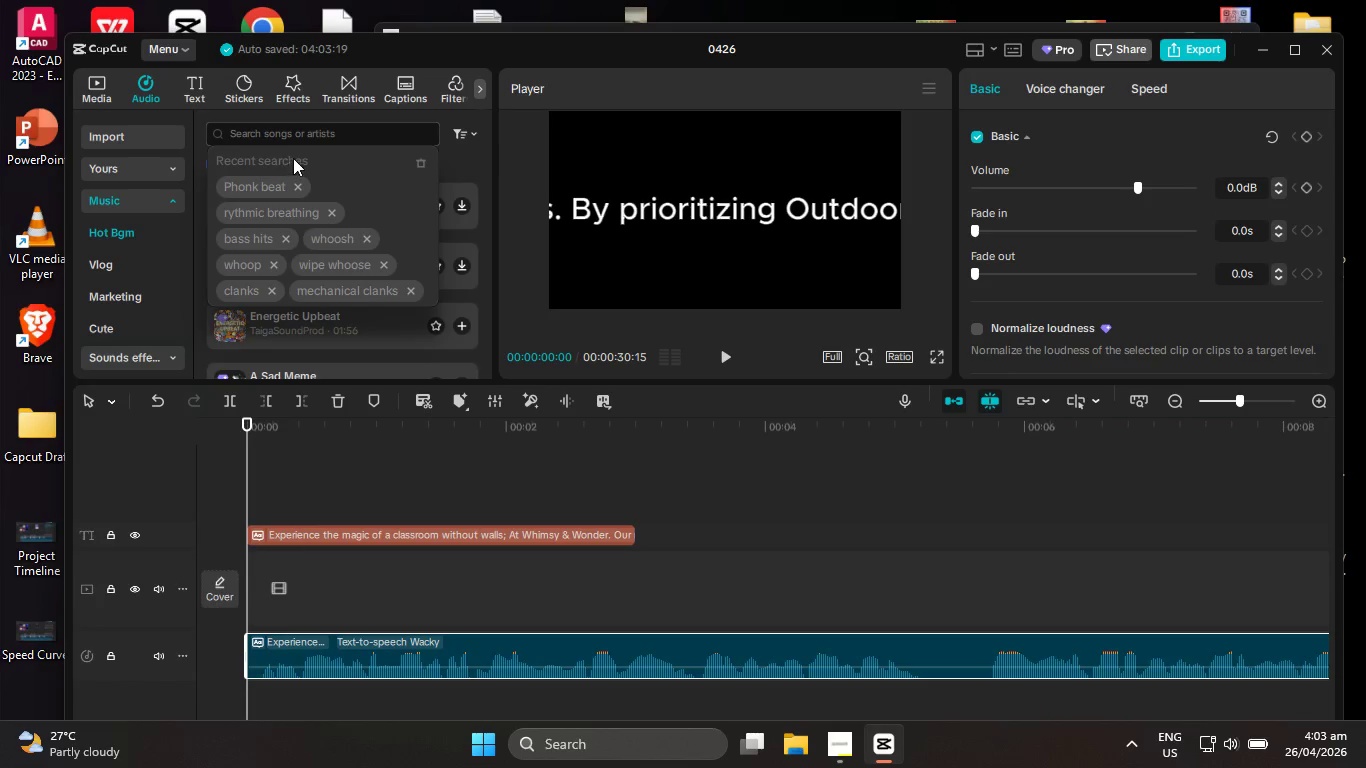 
key(Control+V)
 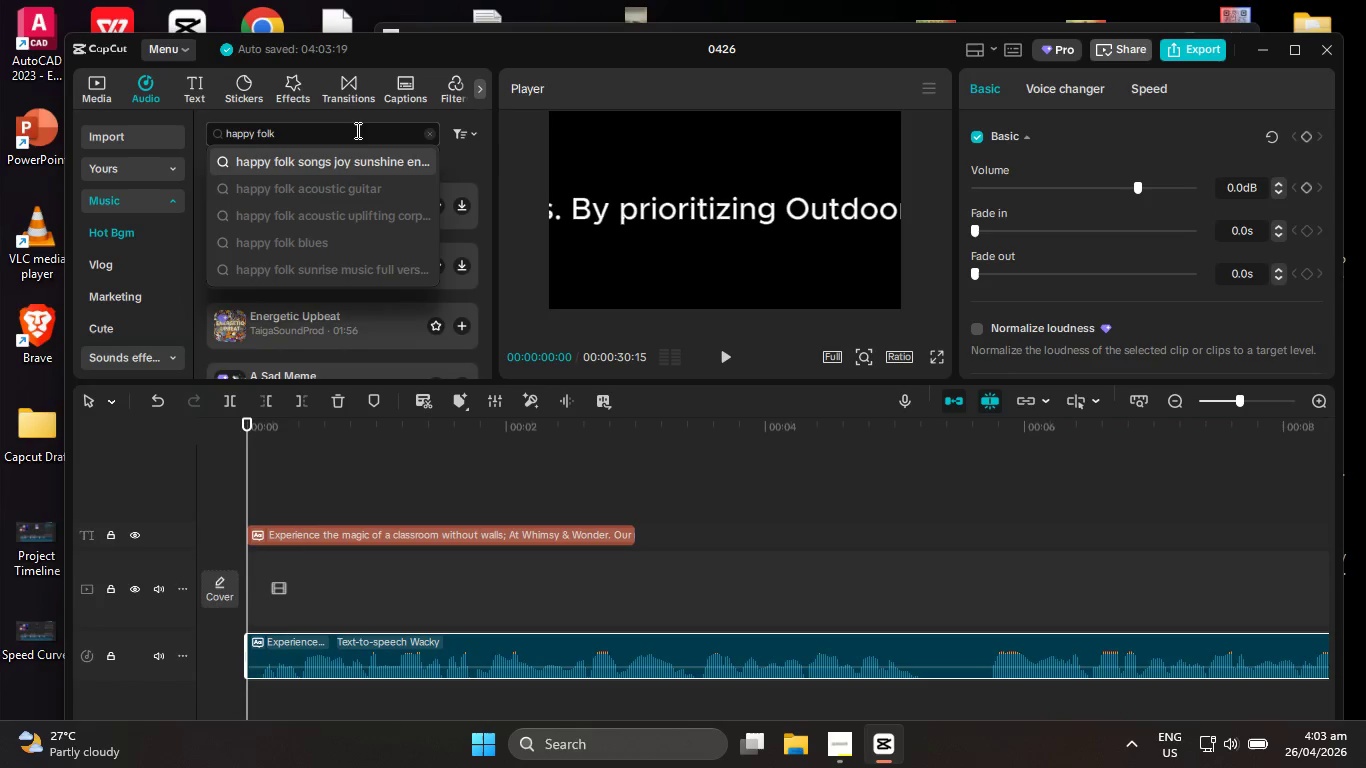 
key(NumpadEnter)
 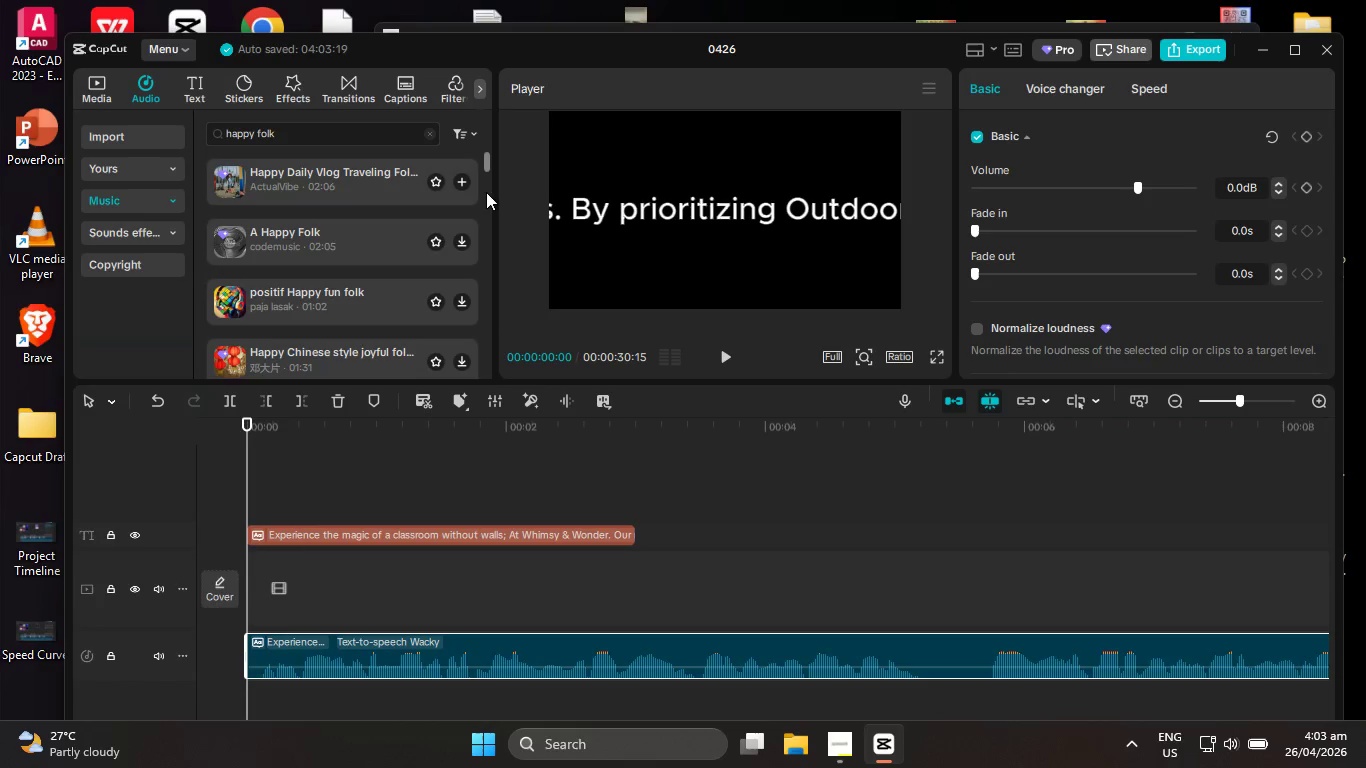 
left_click([467, 186])
 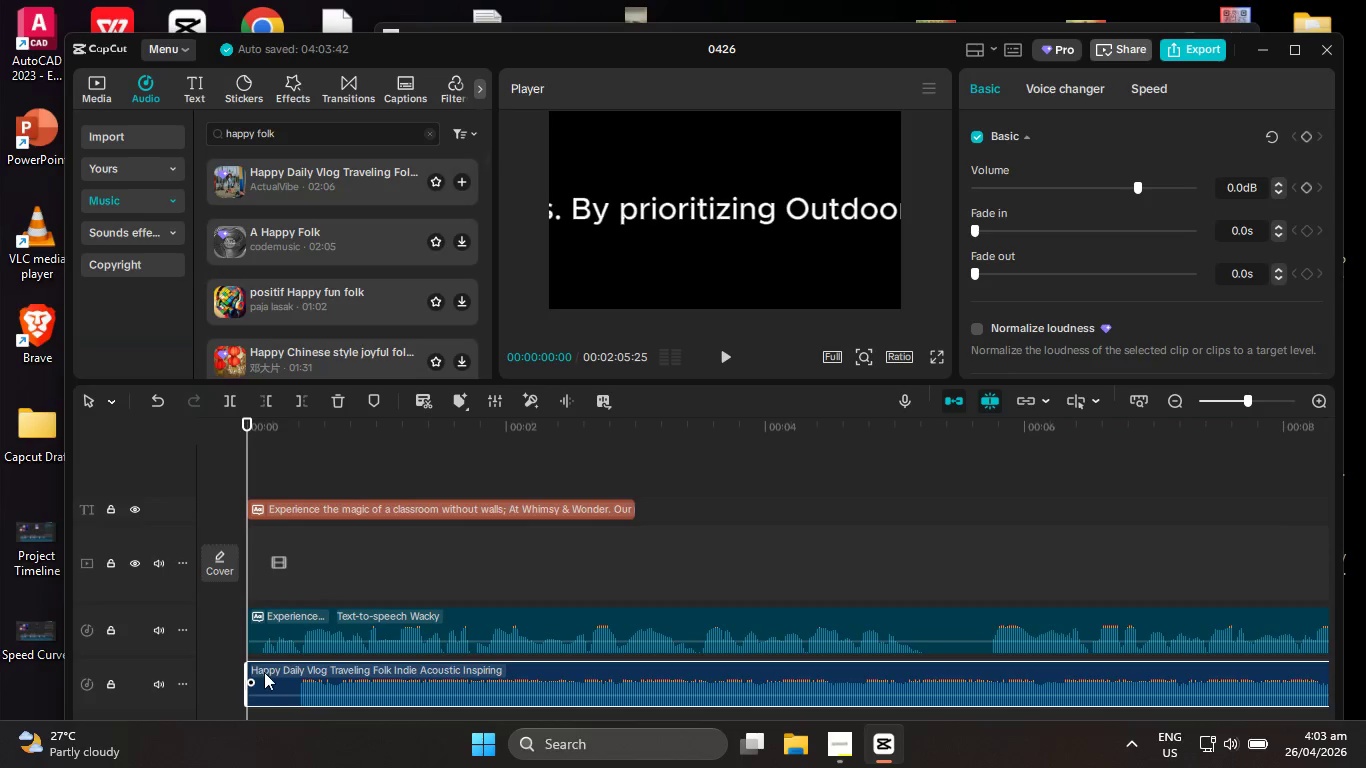 
left_click_drag(start_coordinate=[246, 667], to_coordinate=[297, 670])
 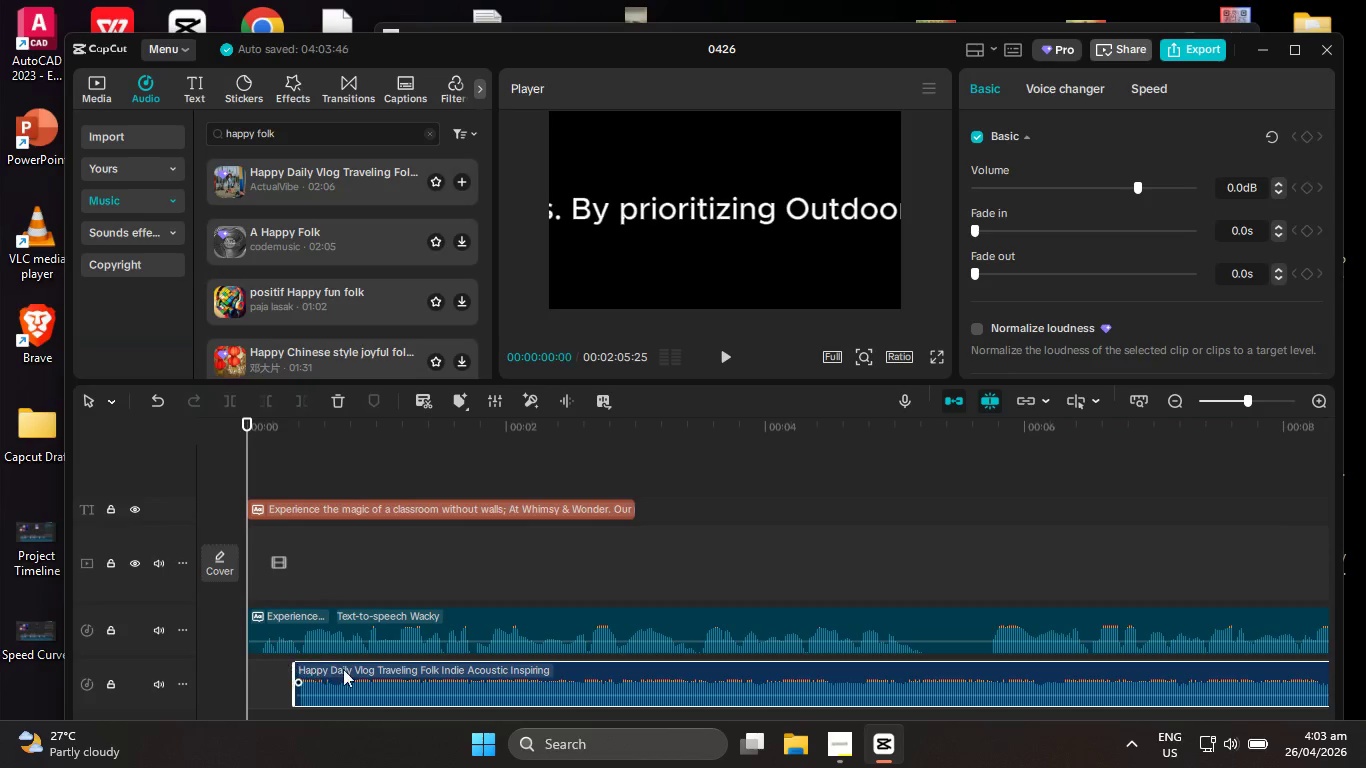 
left_click_drag(start_coordinate=[345, 669], to_coordinate=[288, 571])
 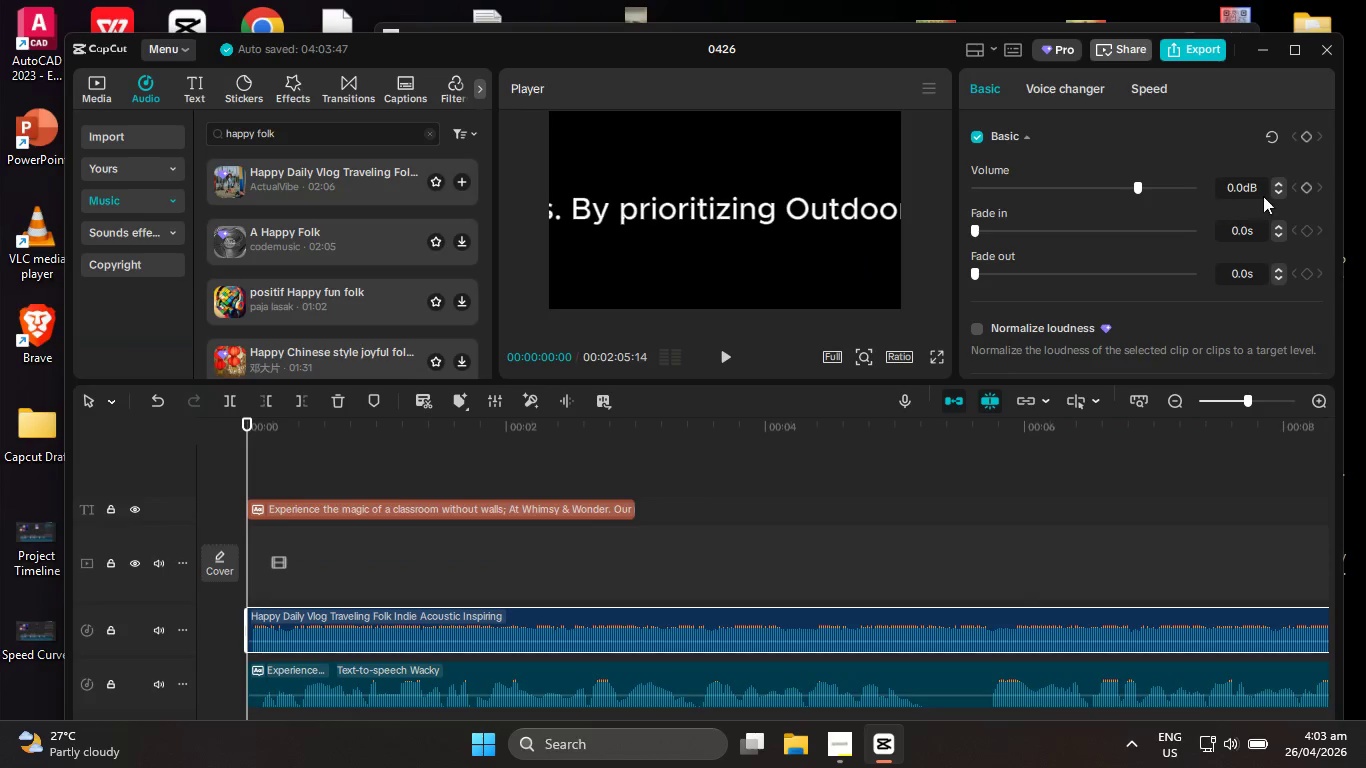 
left_click_drag(start_coordinate=[1223, 185], to_coordinate=[1251, 185])
 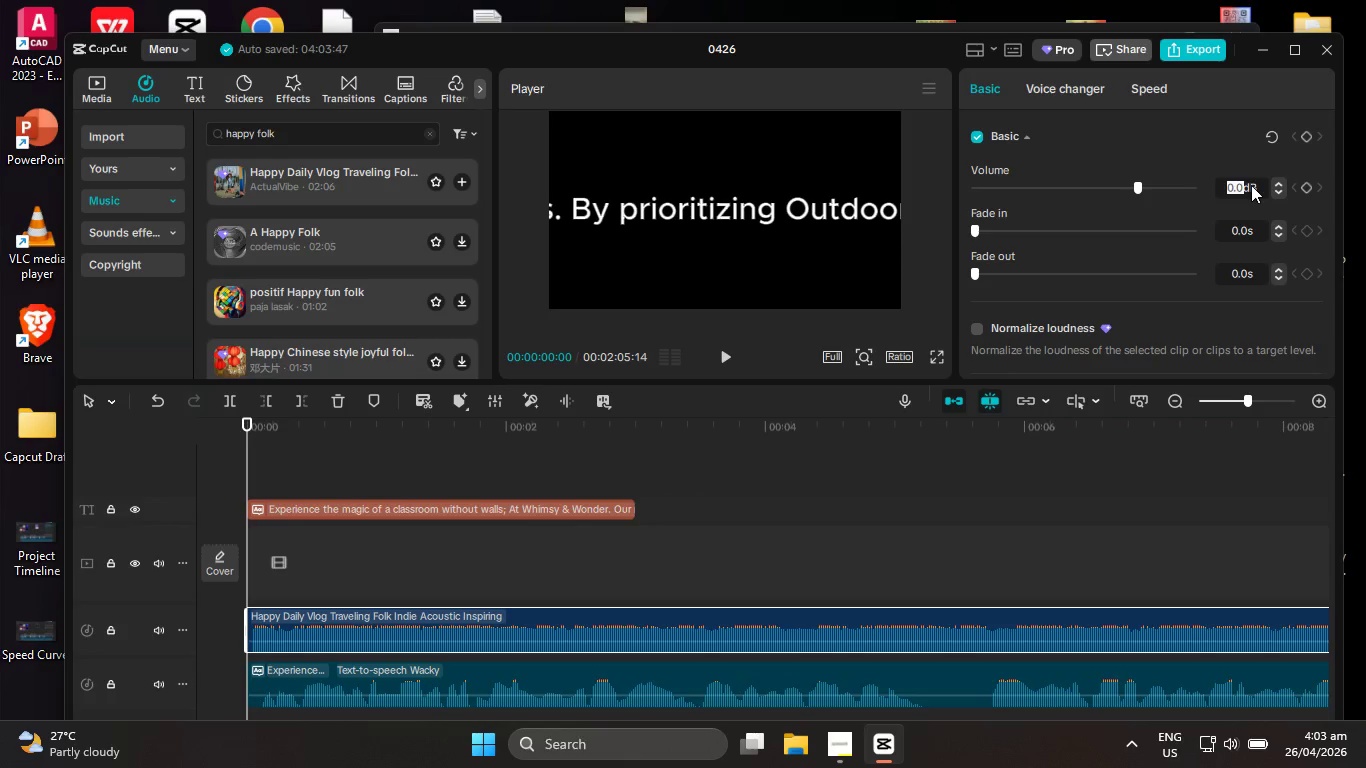 
key(NumpadSubtract)
 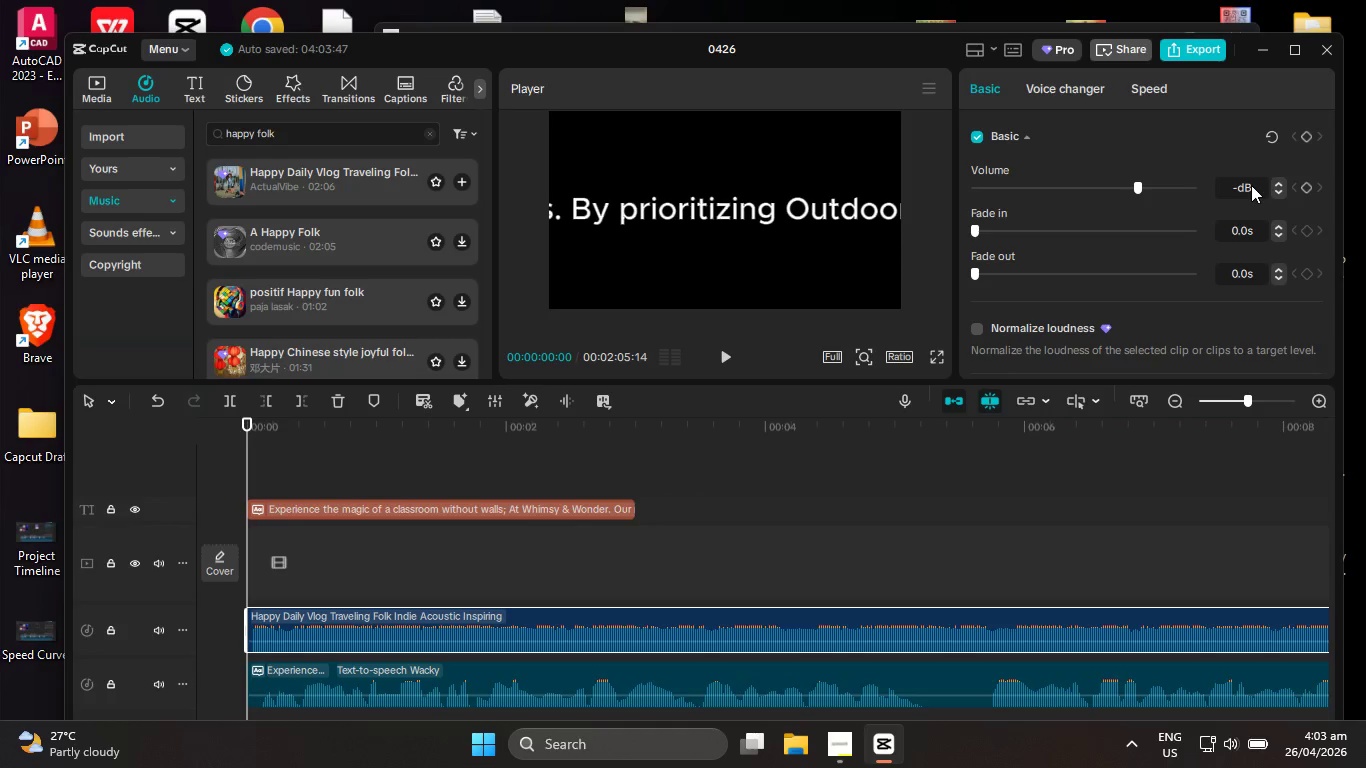 
key(Numpad8)
 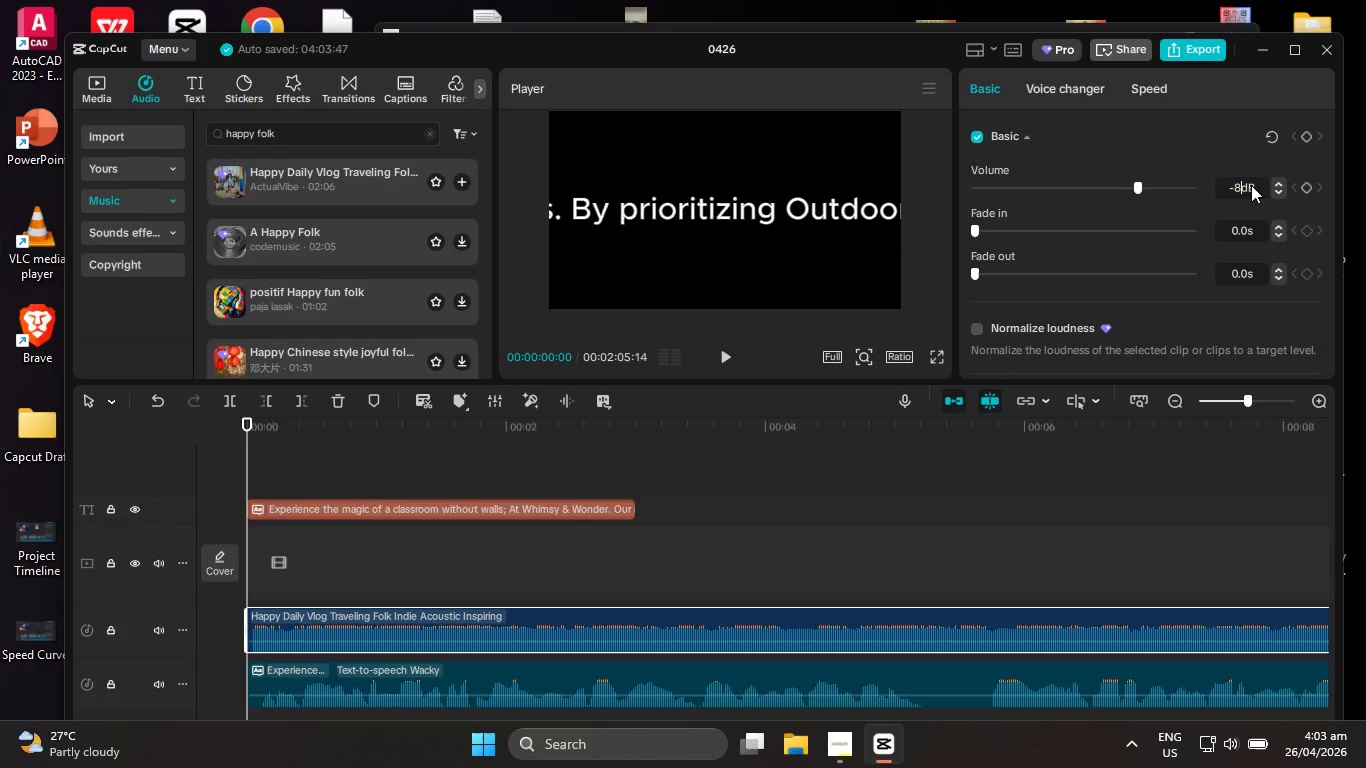 
key(NumpadEnter)
 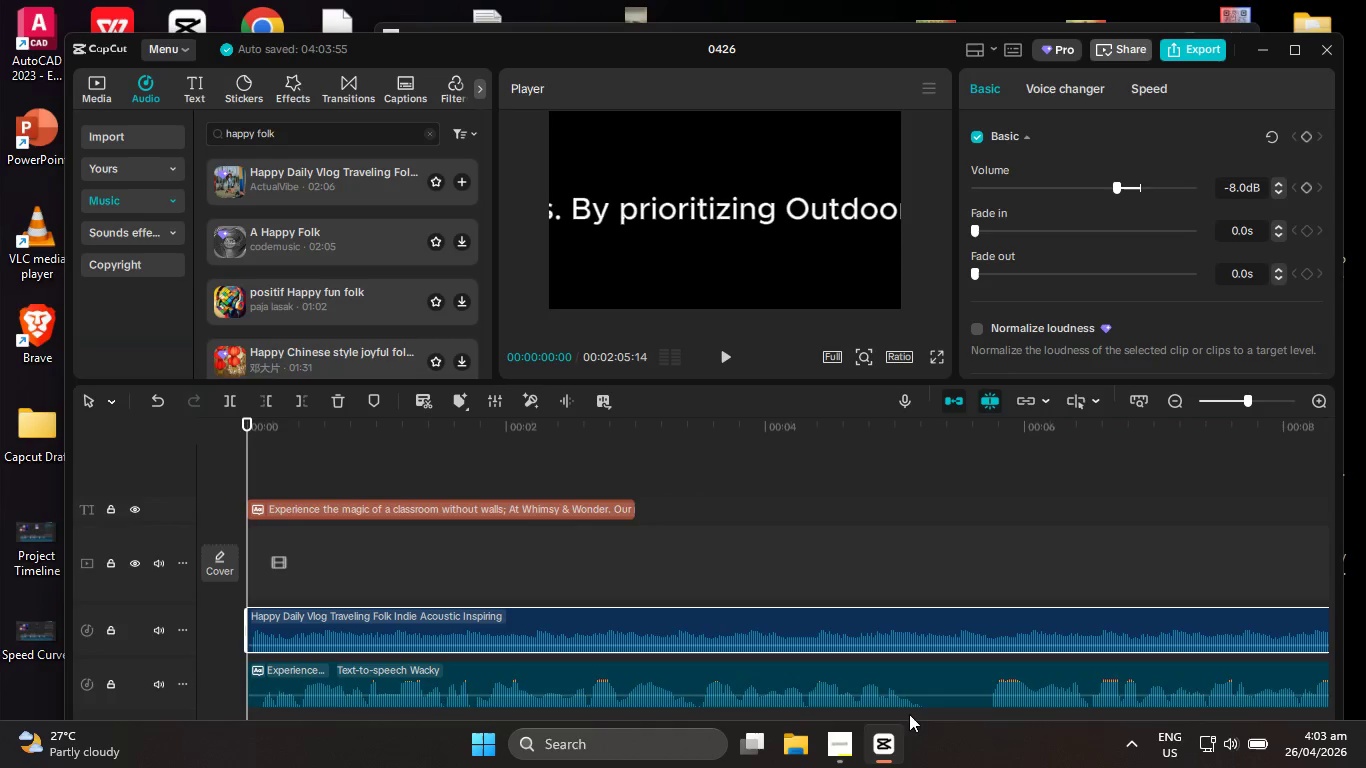 
left_click([937, 684])
 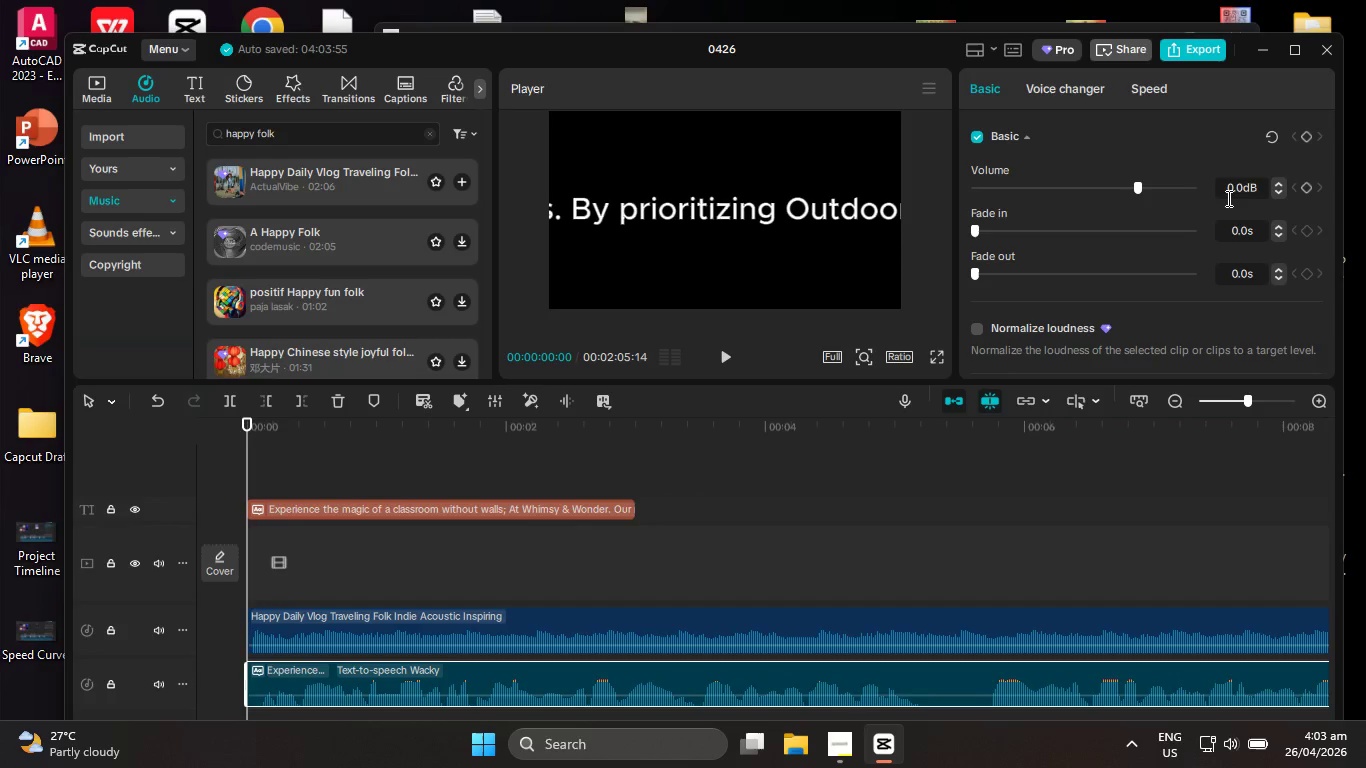 
left_click_drag(start_coordinate=[1226, 189], to_coordinate=[1254, 184])
 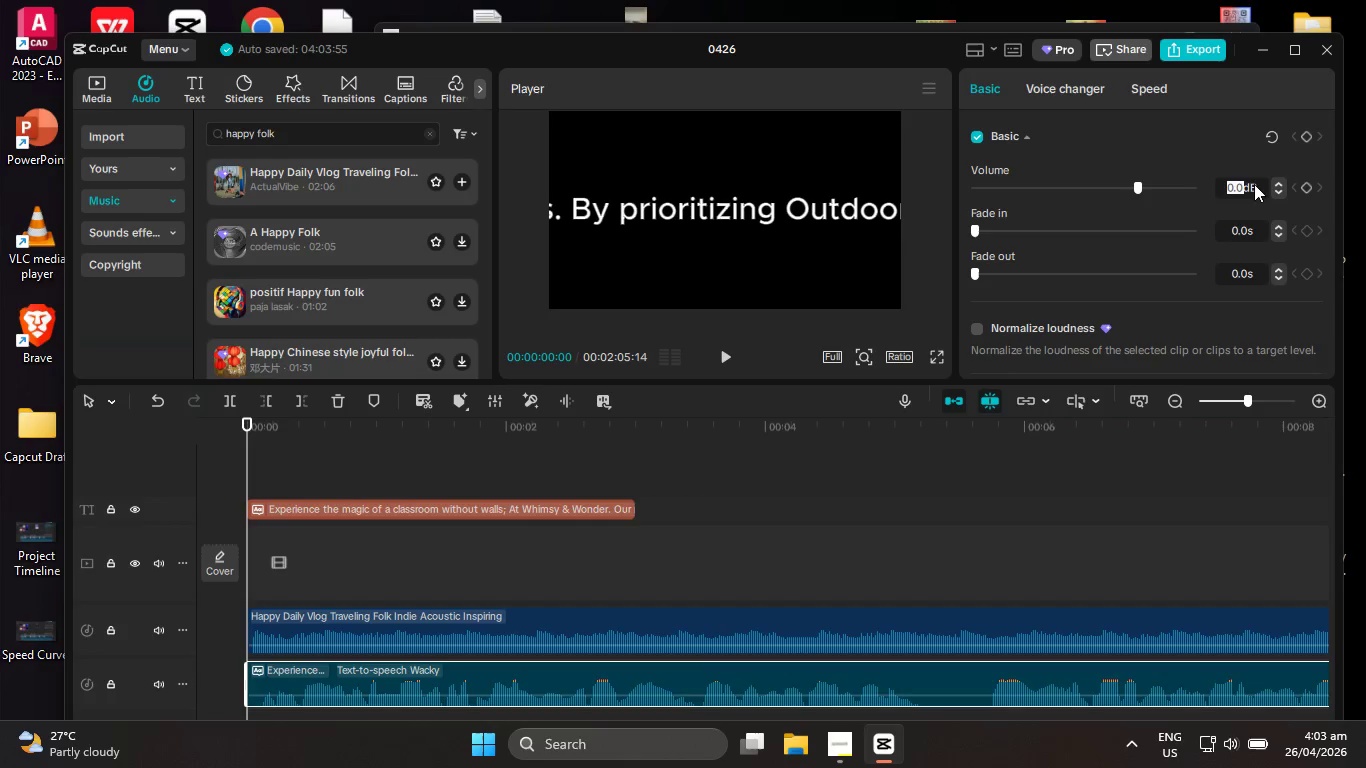 
key(Numpad8)
 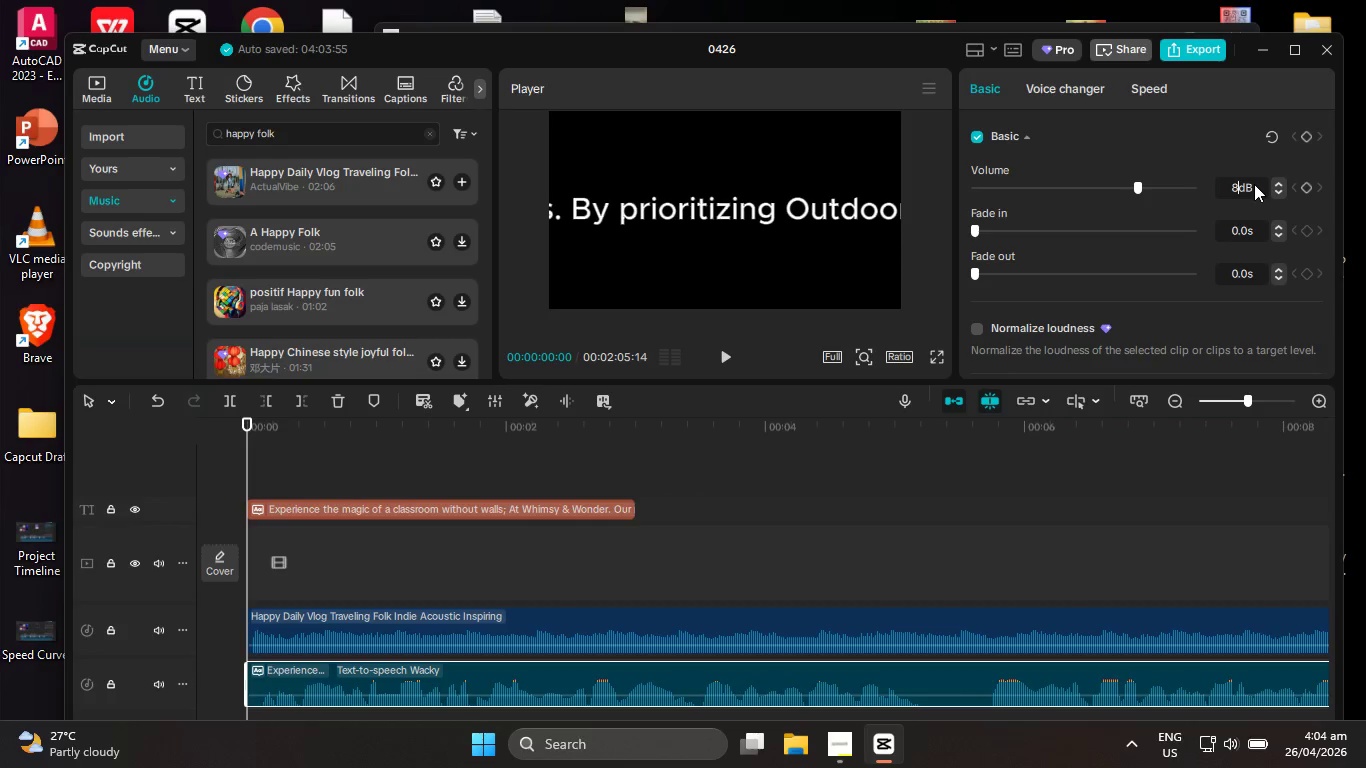 
key(NumpadEnter)
 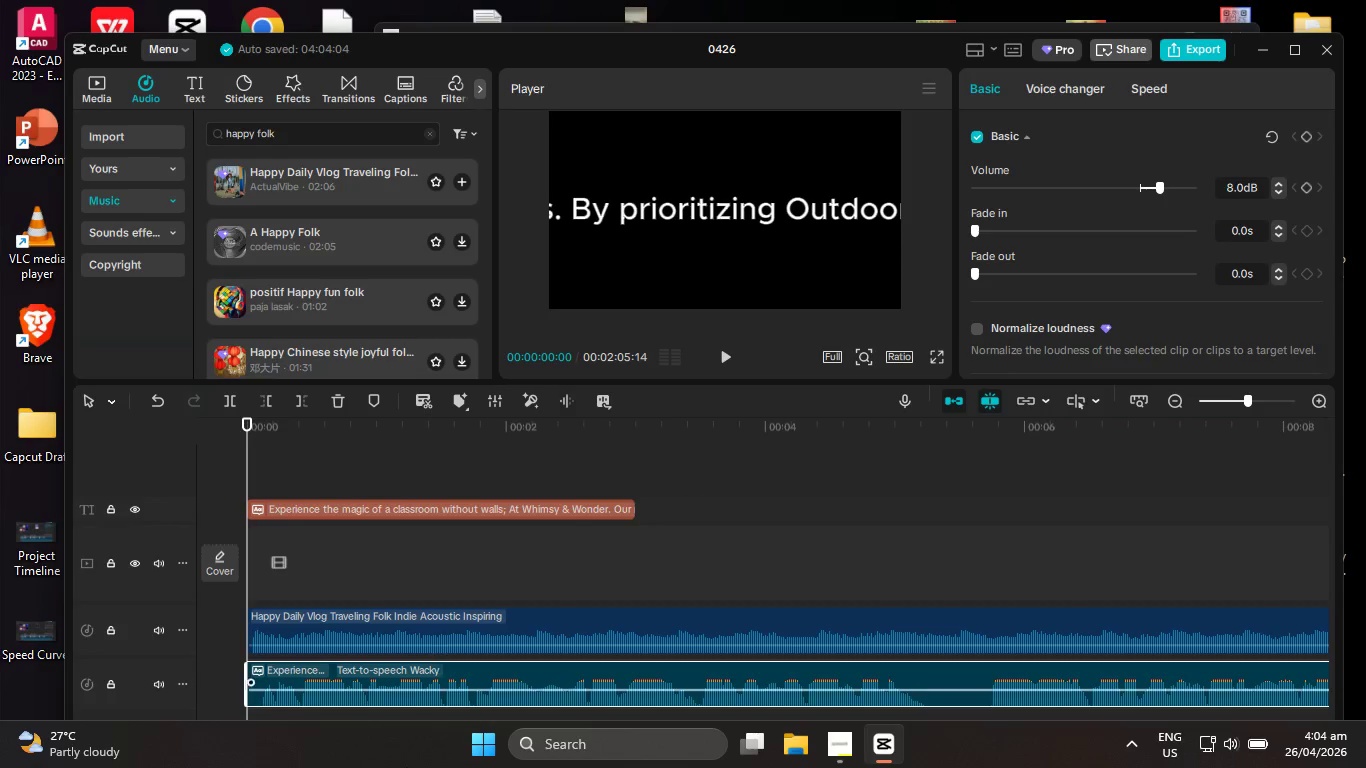 
hold_key(key=ControlLeft, duration=1.49)
scroll: coordinate [684, 570], scroll_direction: down, amount: 21.0
 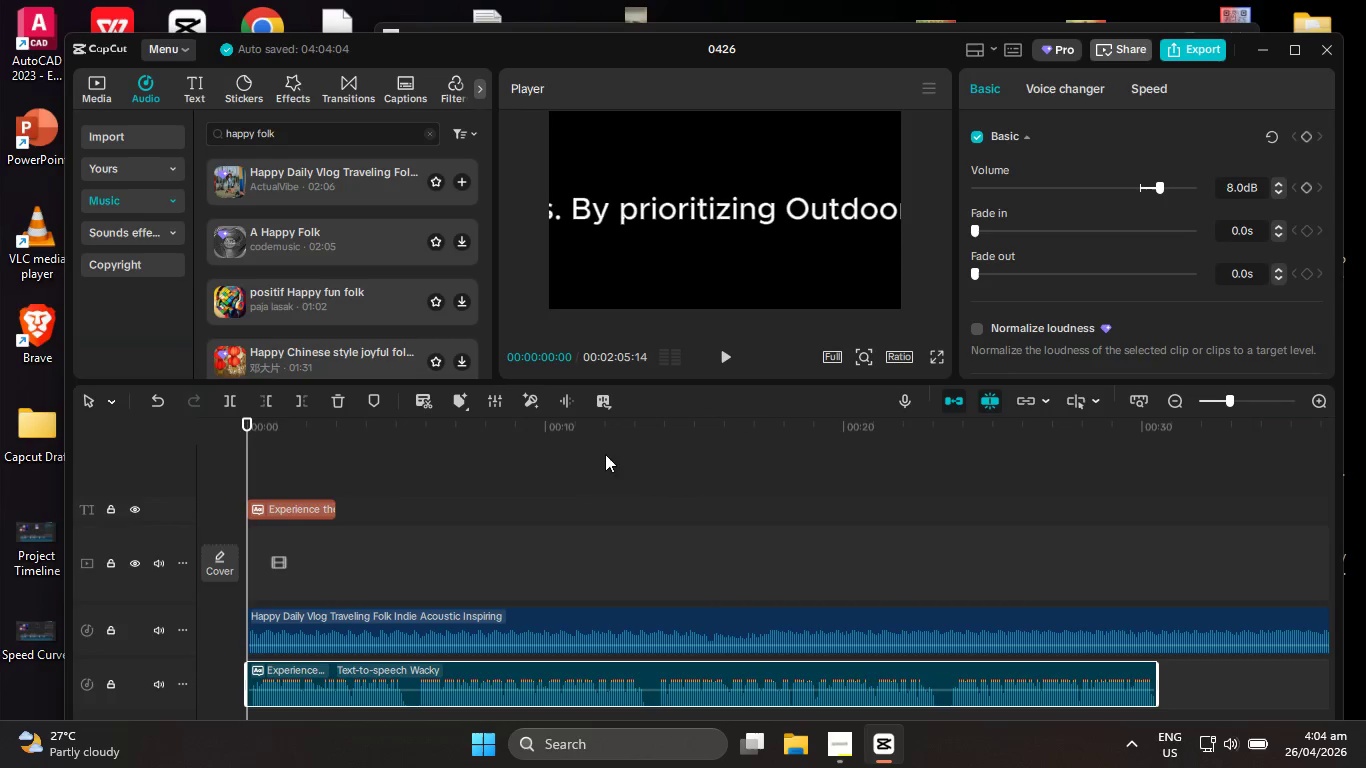 
left_click_drag(start_coordinate=[617, 432], to_coordinate=[1150, 453])
 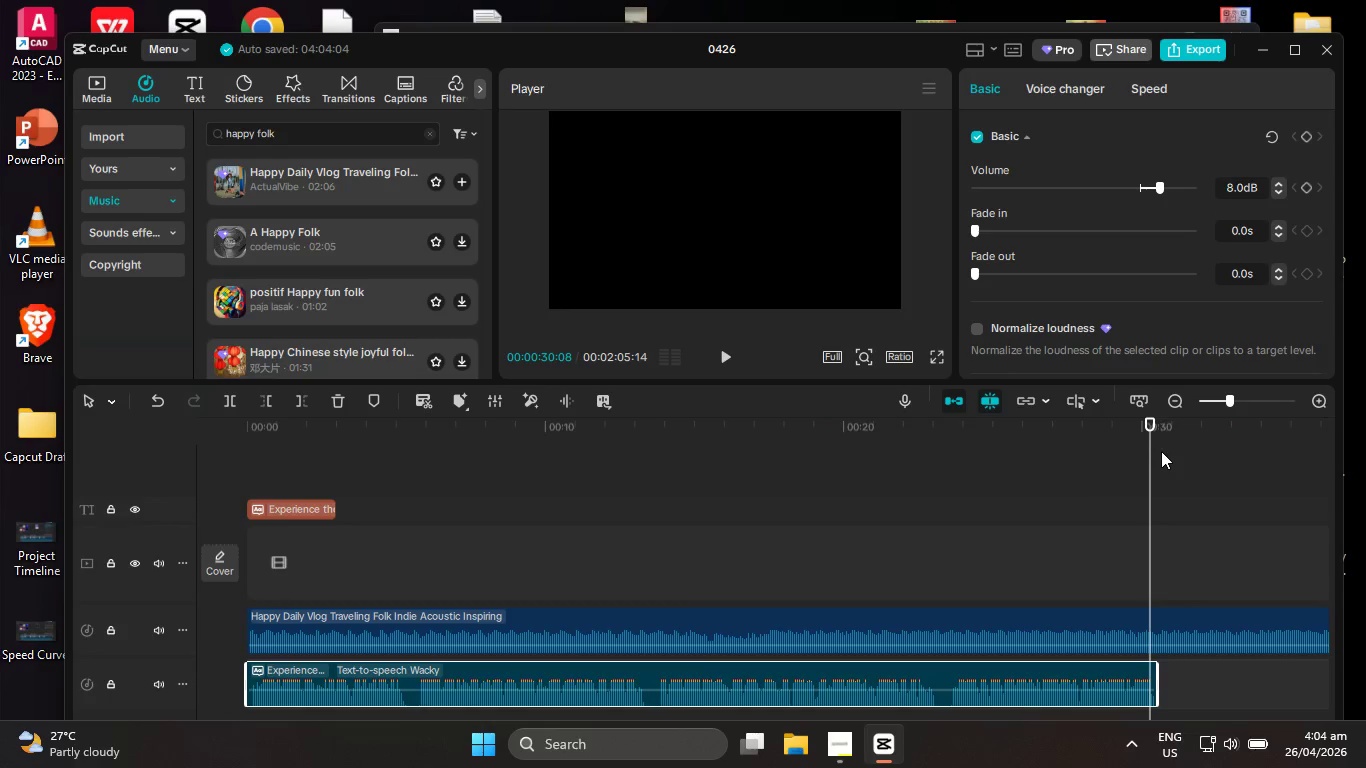 
key(ArrowLeft)
 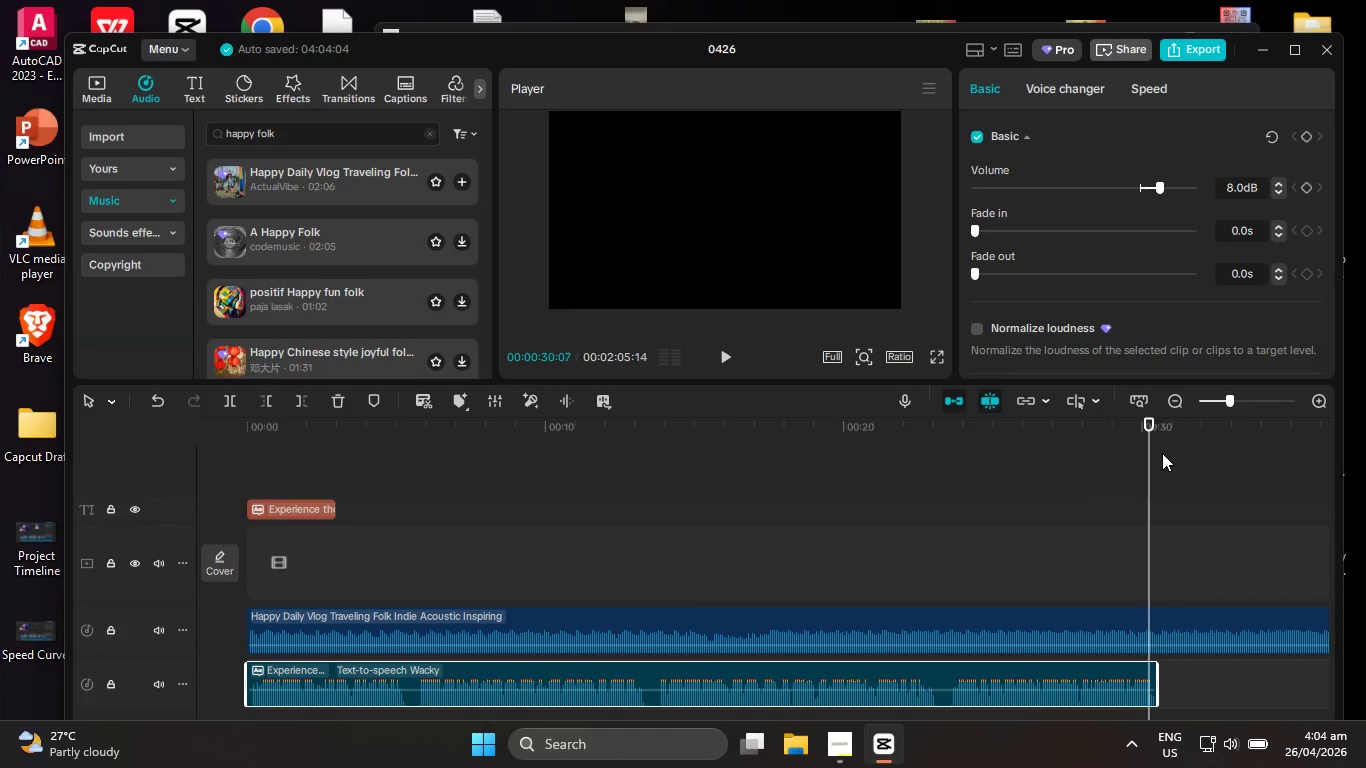 
key(ArrowLeft)
 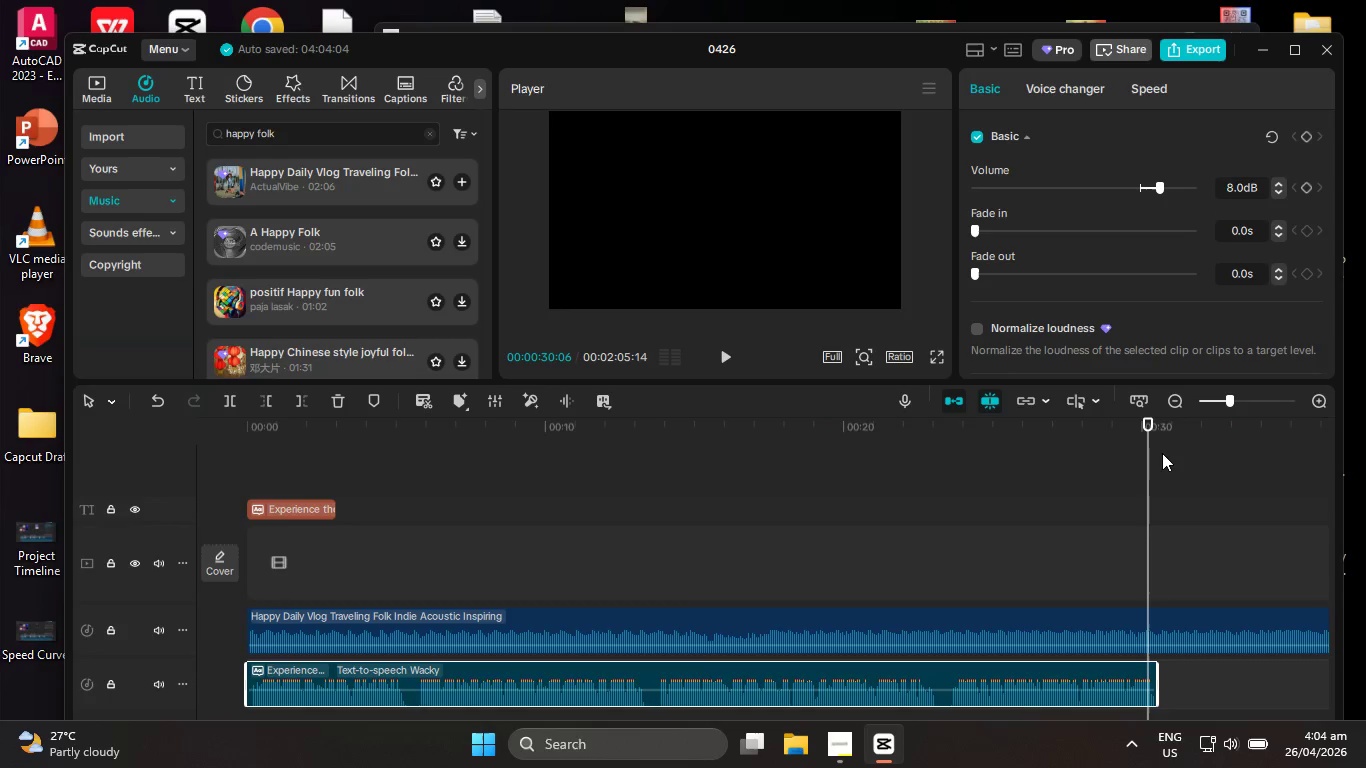 
key(ArrowLeft)
 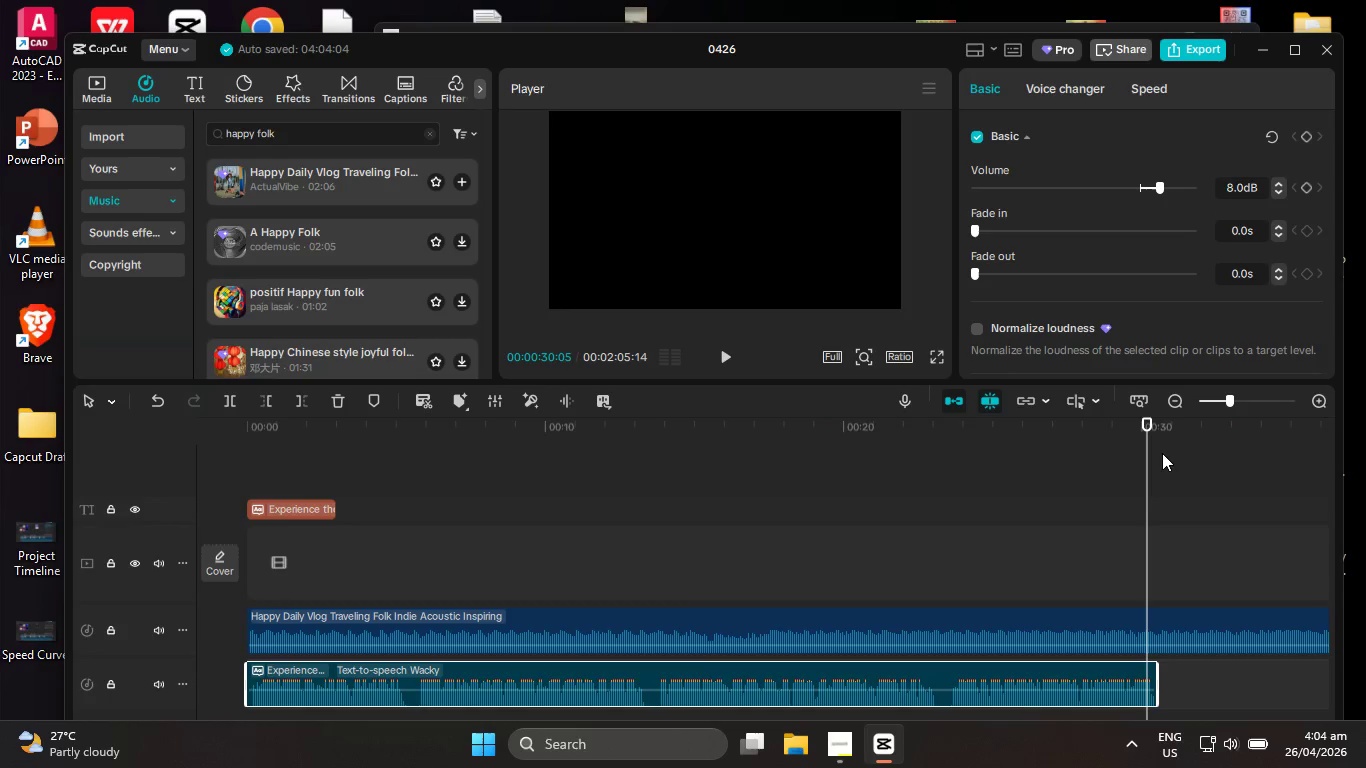 
key(ArrowLeft)
 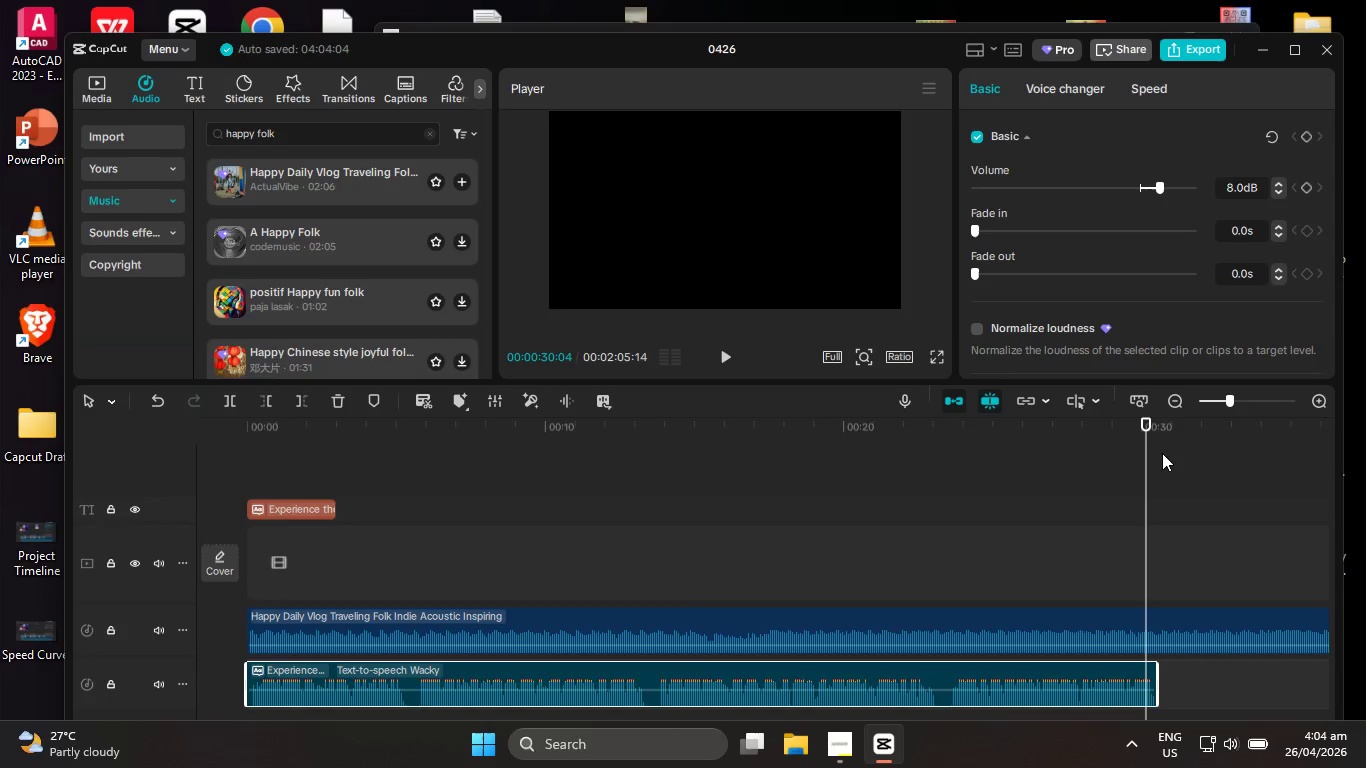 
key(ArrowLeft)
 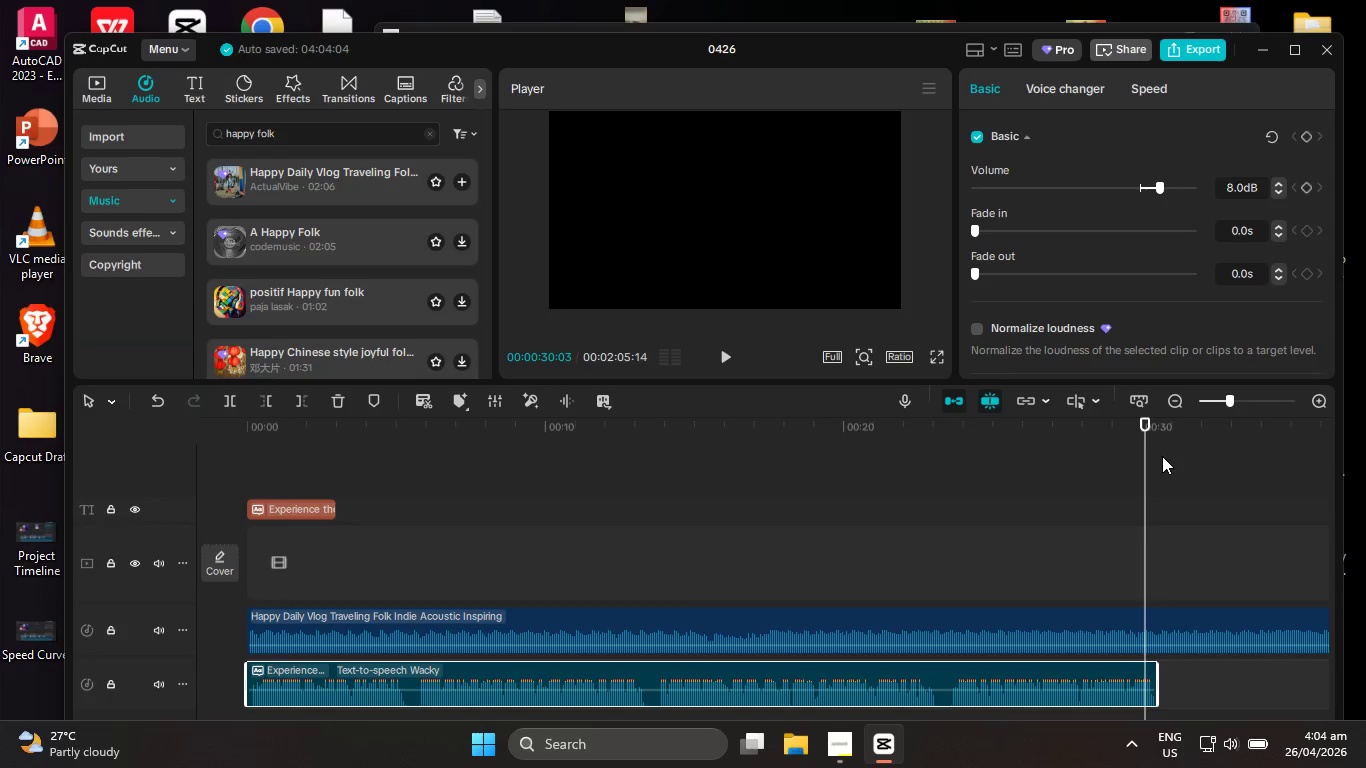 
key(ArrowLeft)
 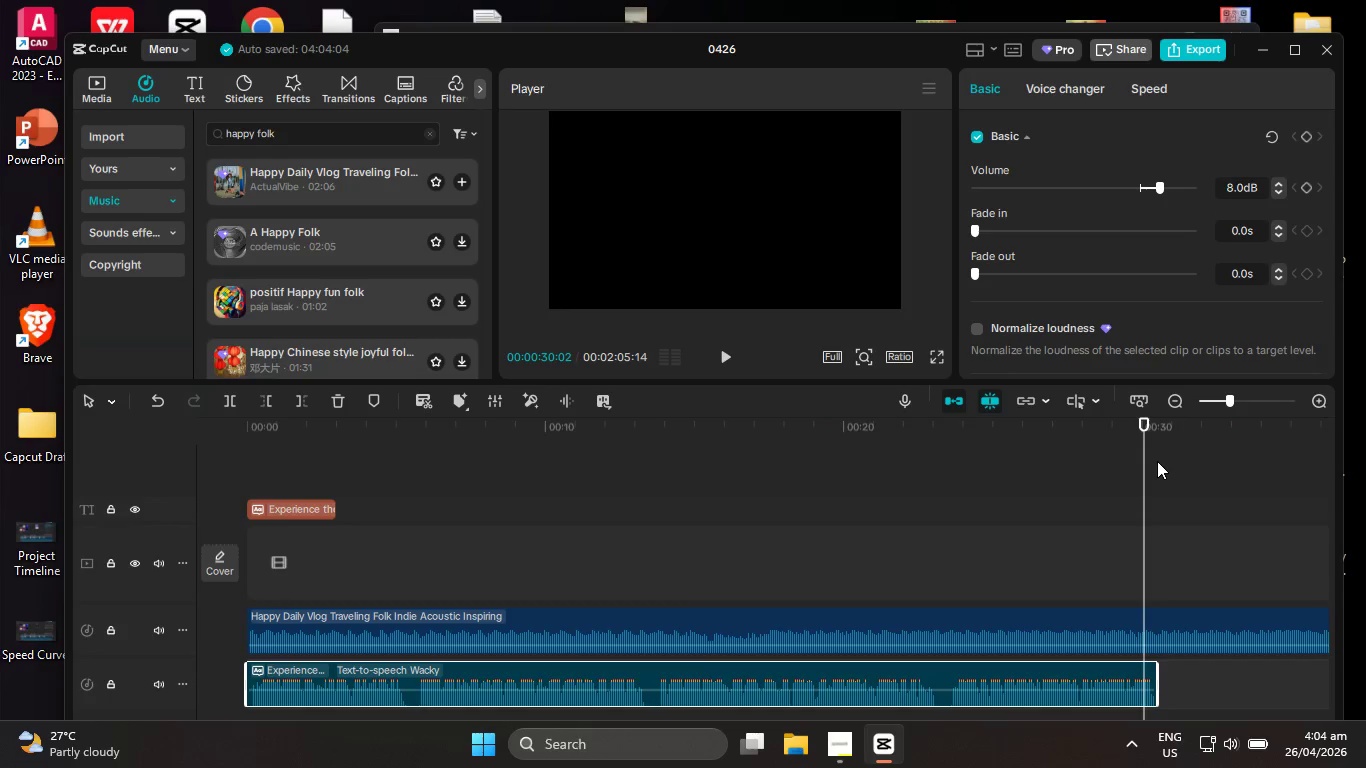 
key(ArrowLeft)
 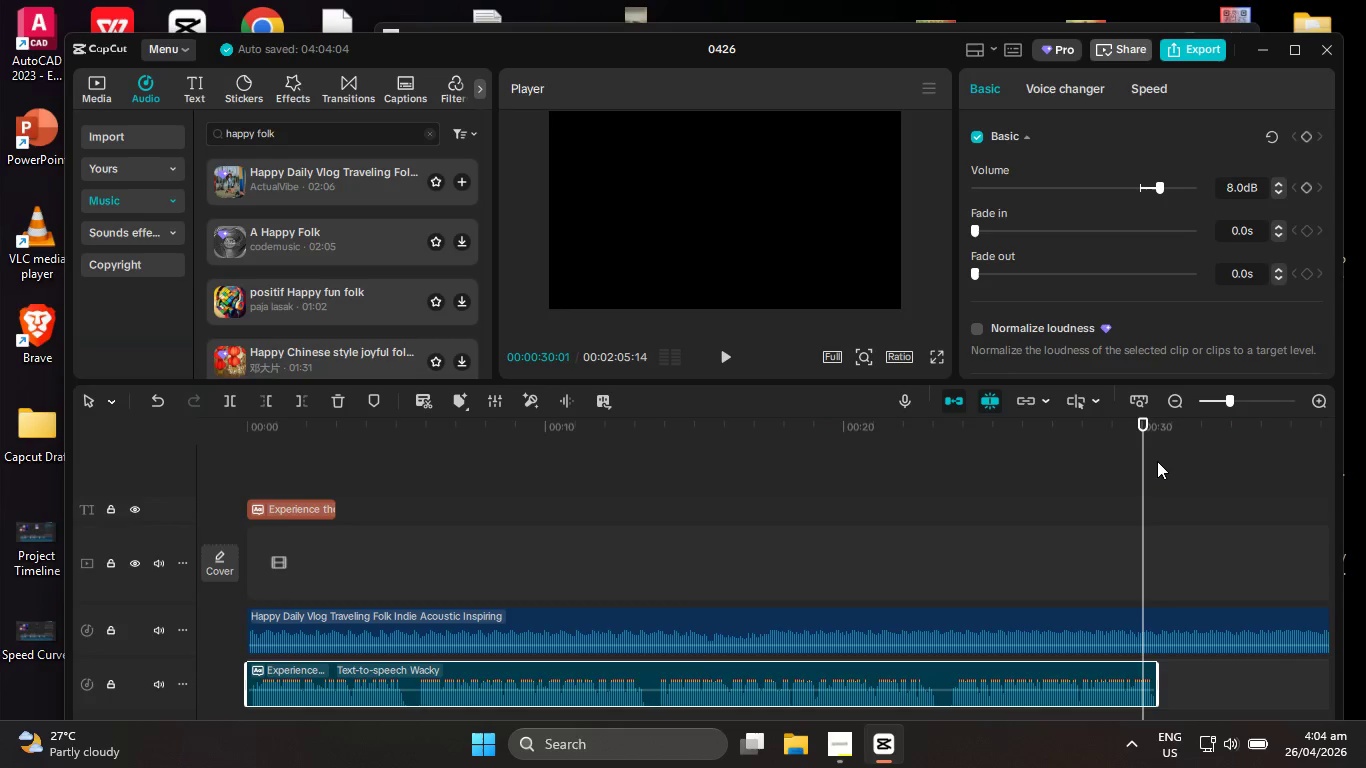 
key(ArrowLeft)
 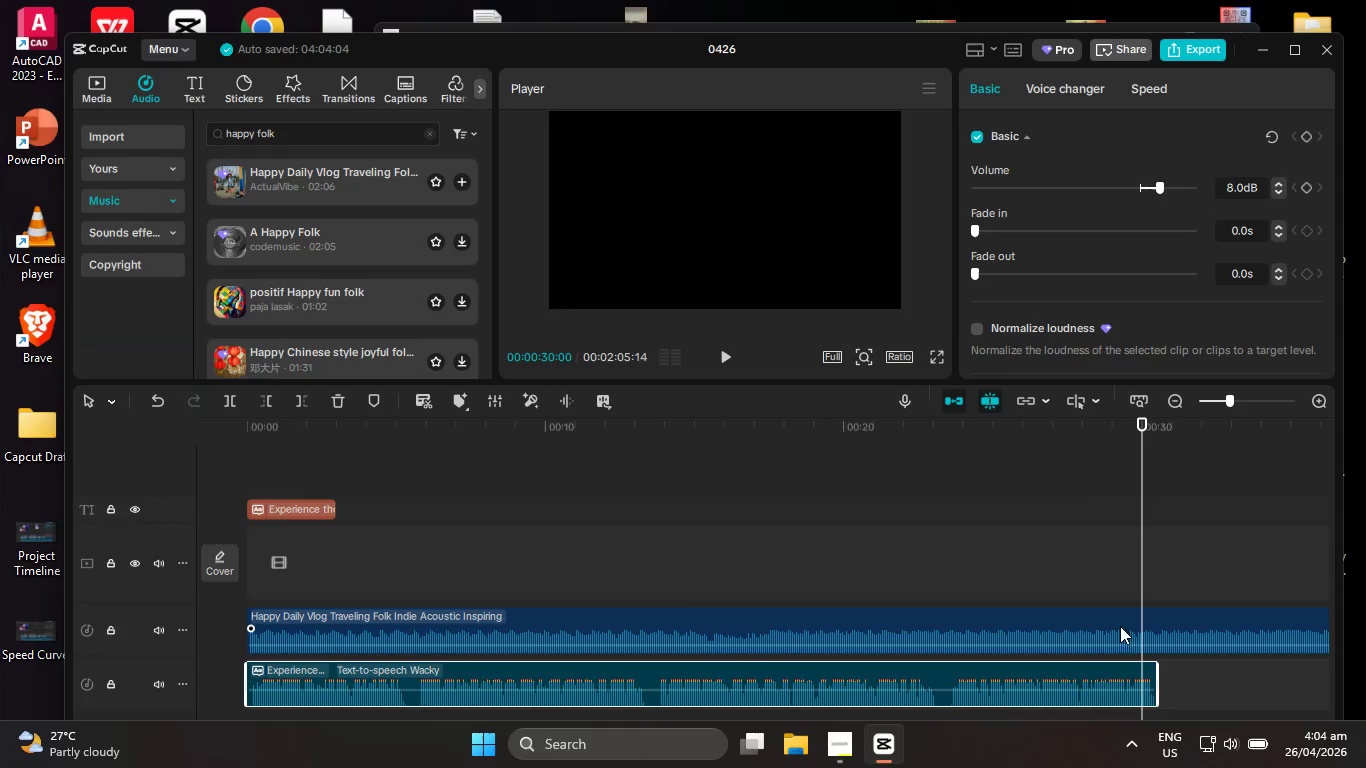 
left_click([1127, 644])
 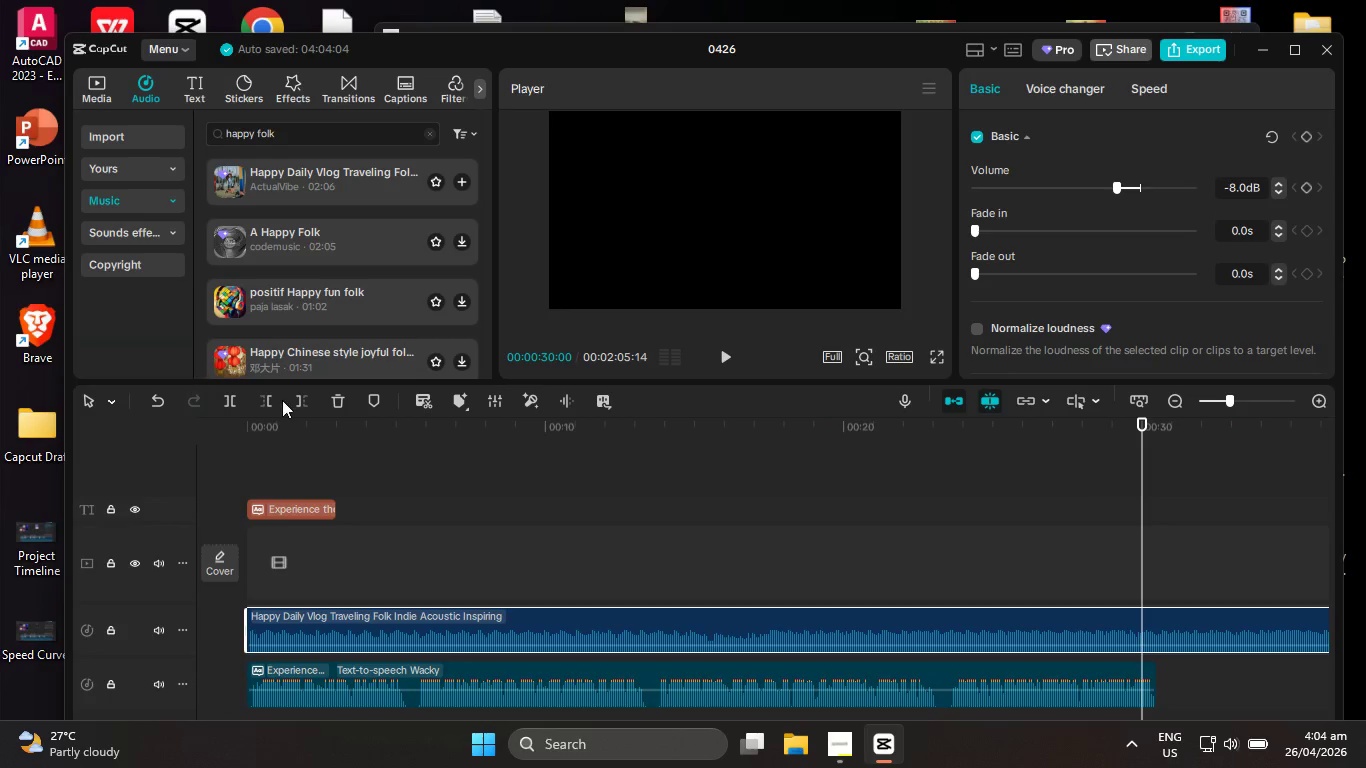 
left_click([295, 402])
 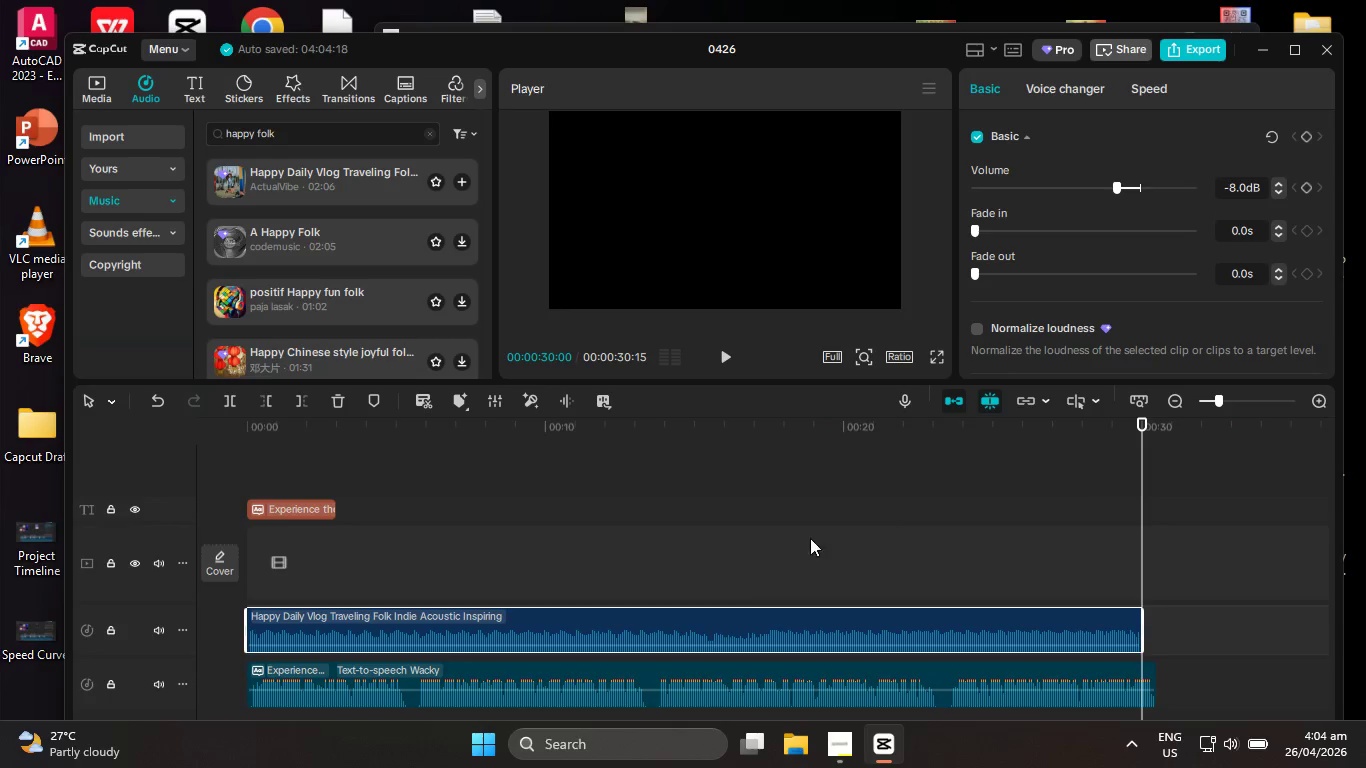 
hold_key(key=ControlLeft, duration=1.48)
scroll: coordinate [549, 642], scroll_direction: up, amount: 16.0
 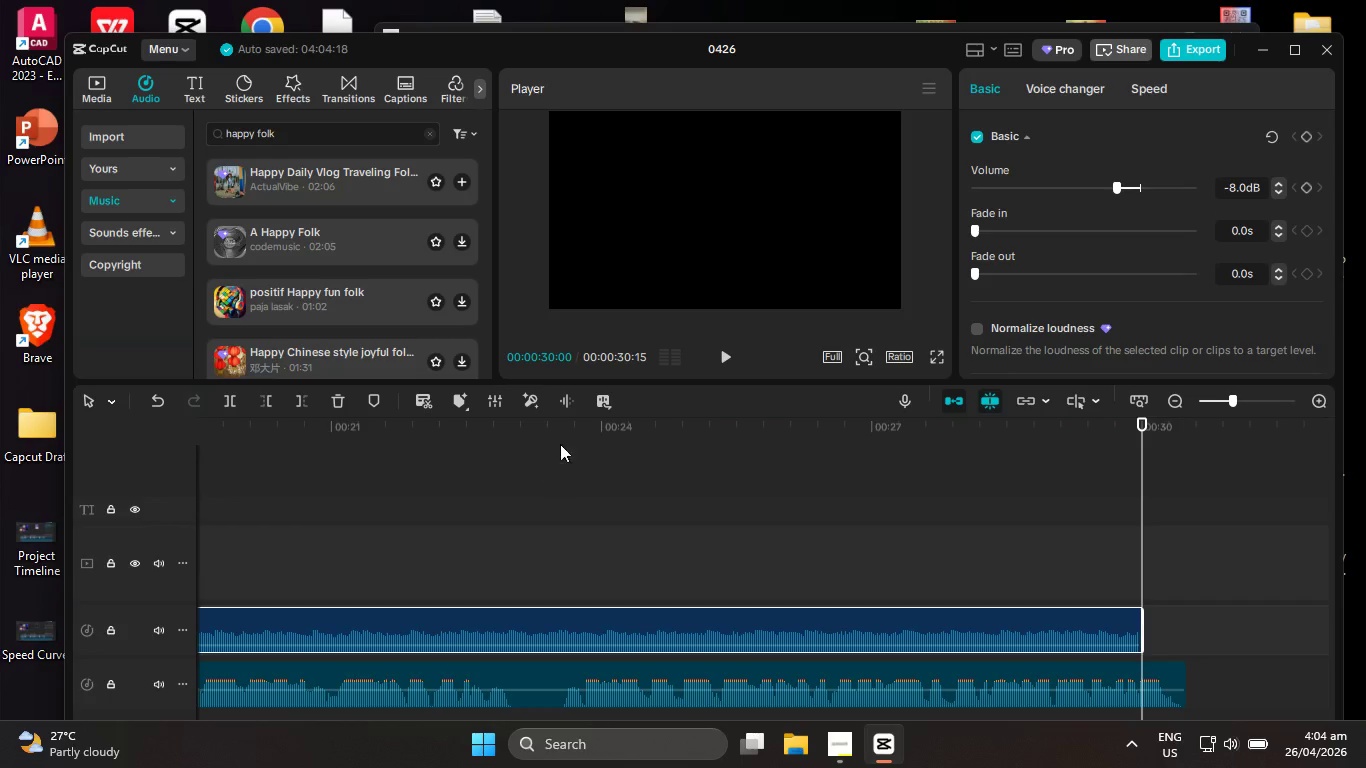 
left_click_drag(start_coordinate=[562, 432], to_coordinate=[521, 433])
 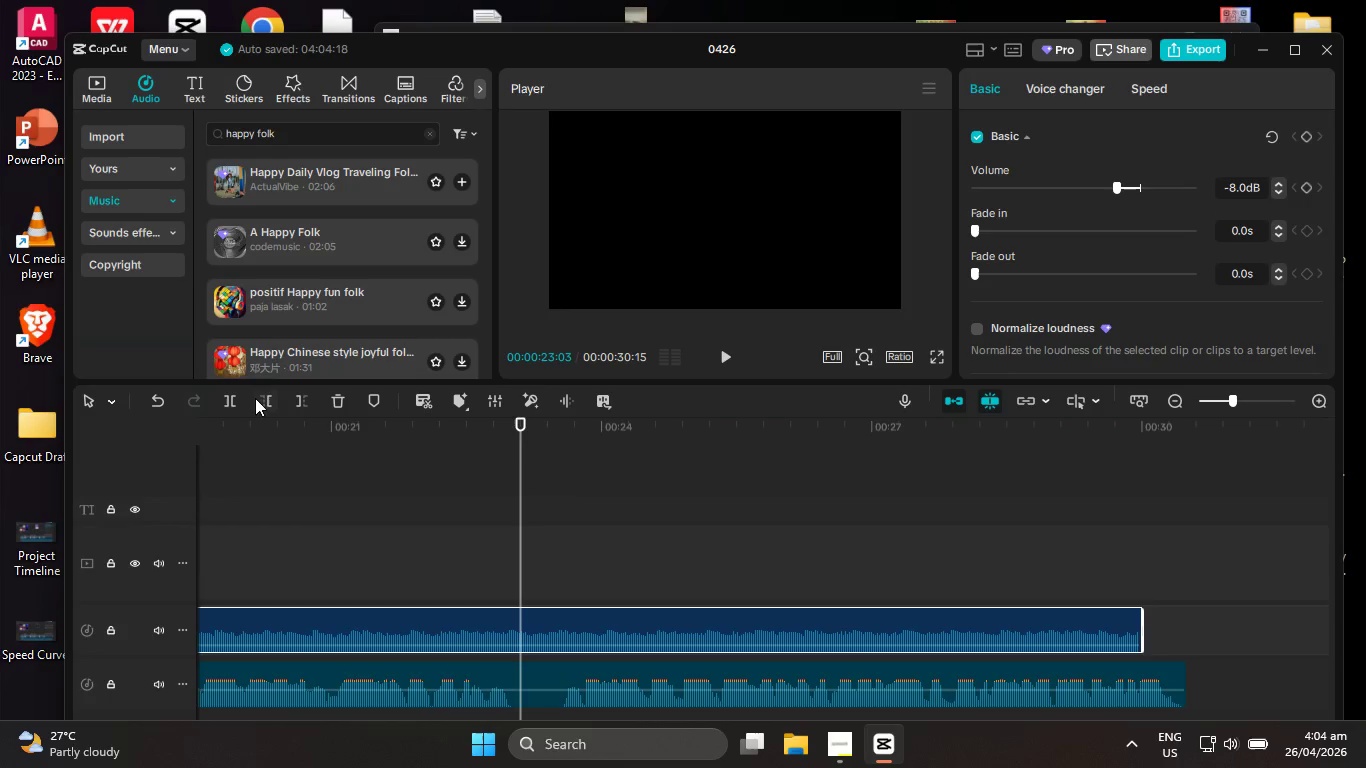 
left_click([224, 397])
 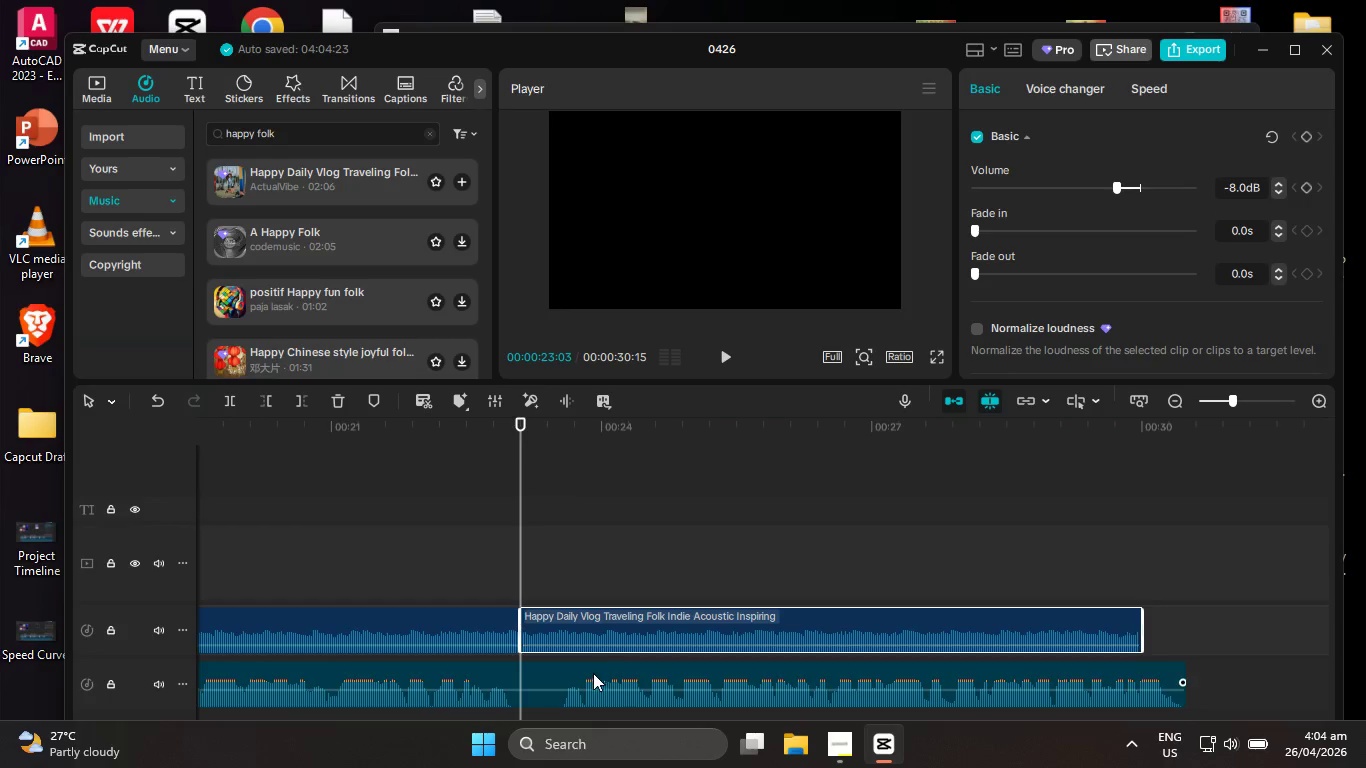 
key(Control+Z)
 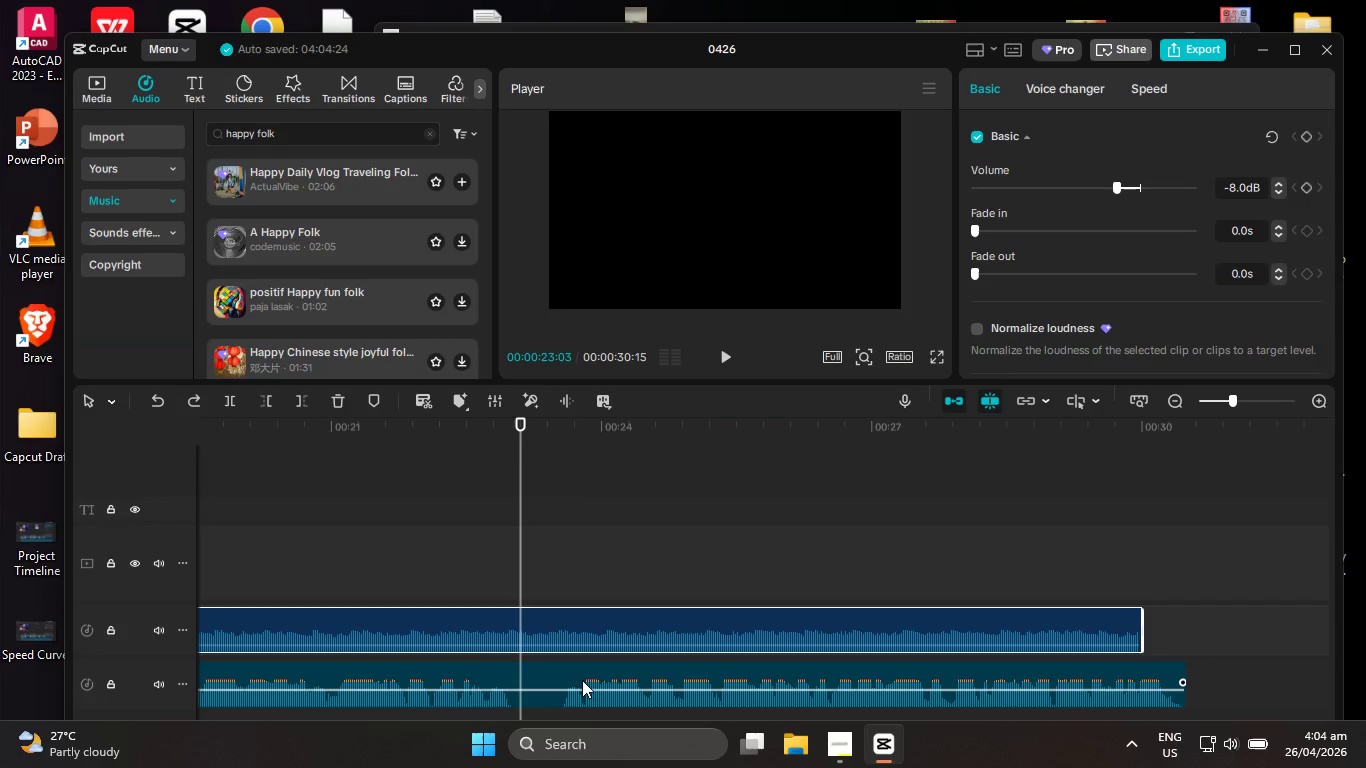 
left_click([582, 680])
 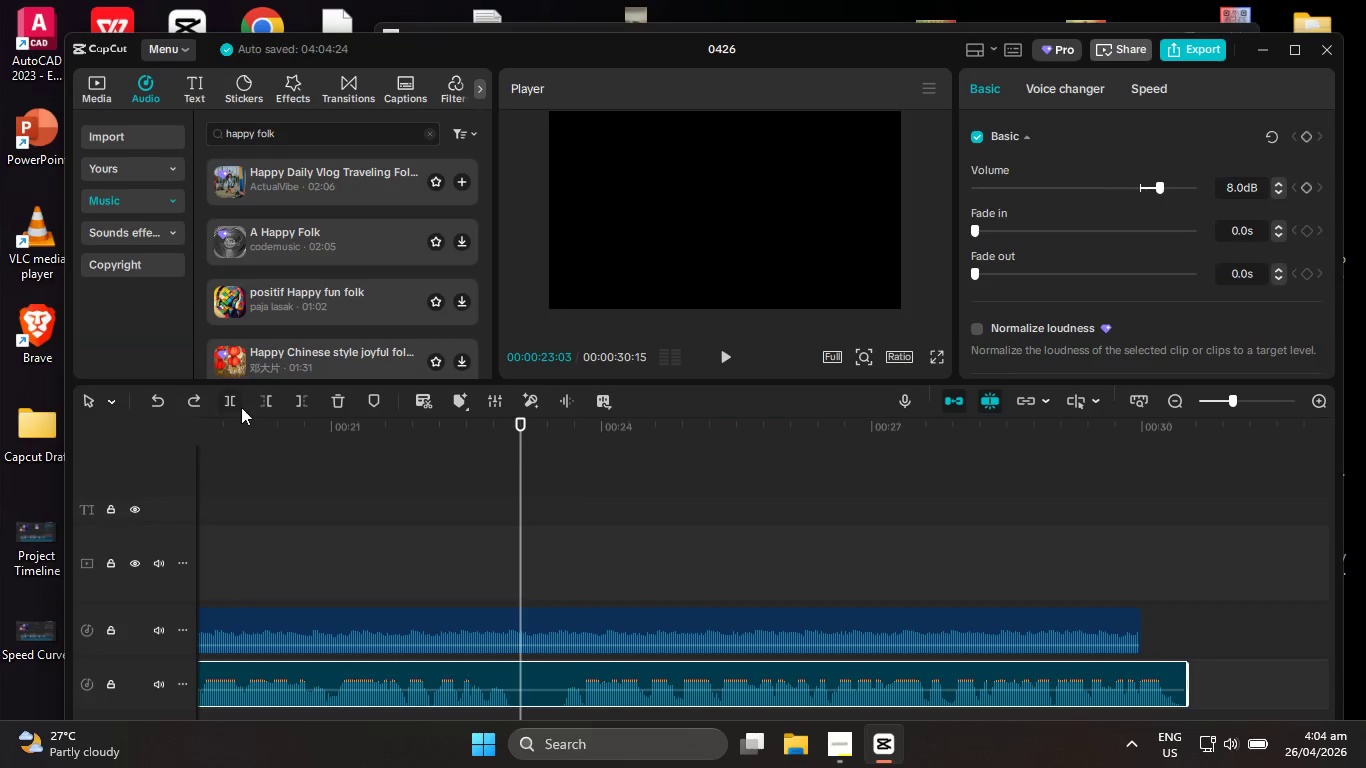 
left_click([233, 394])
 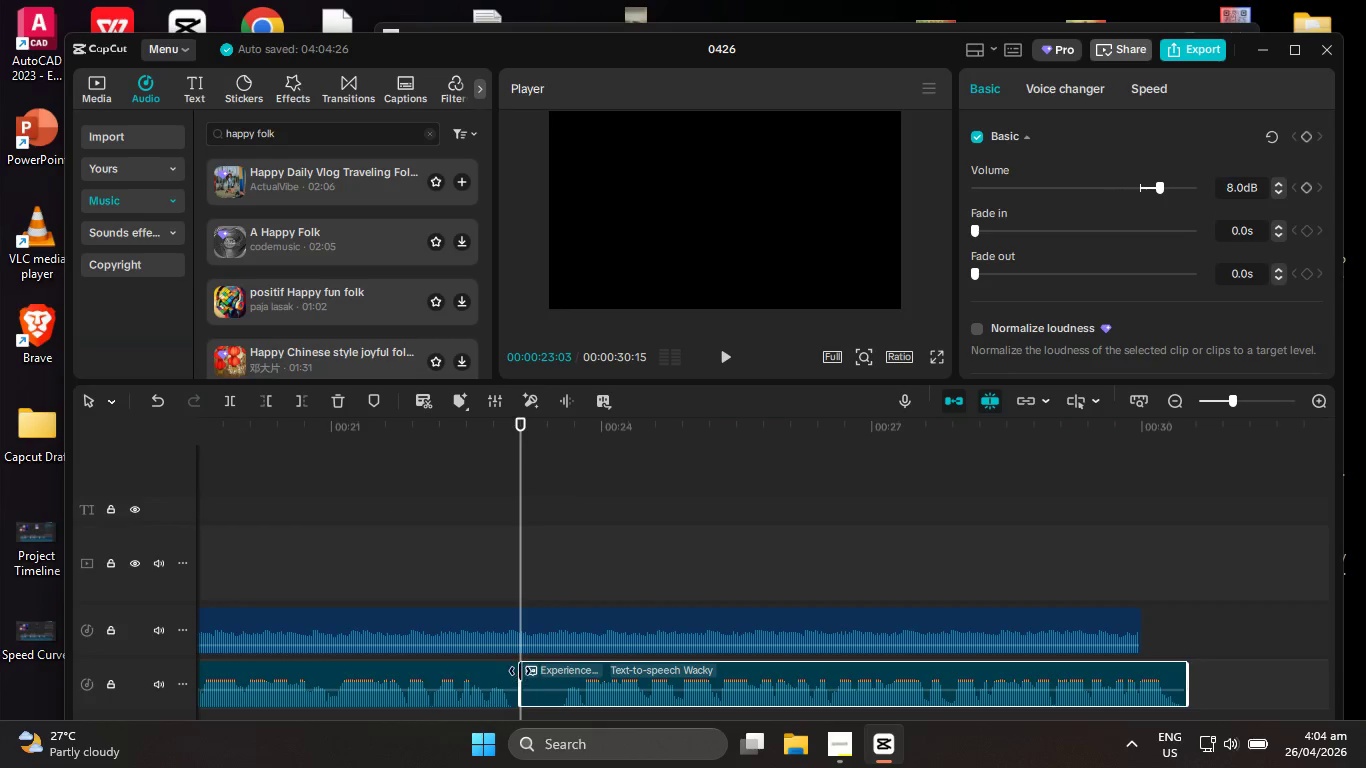 
left_click_drag(start_coordinate=[520, 671], to_coordinate=[558, 670])
 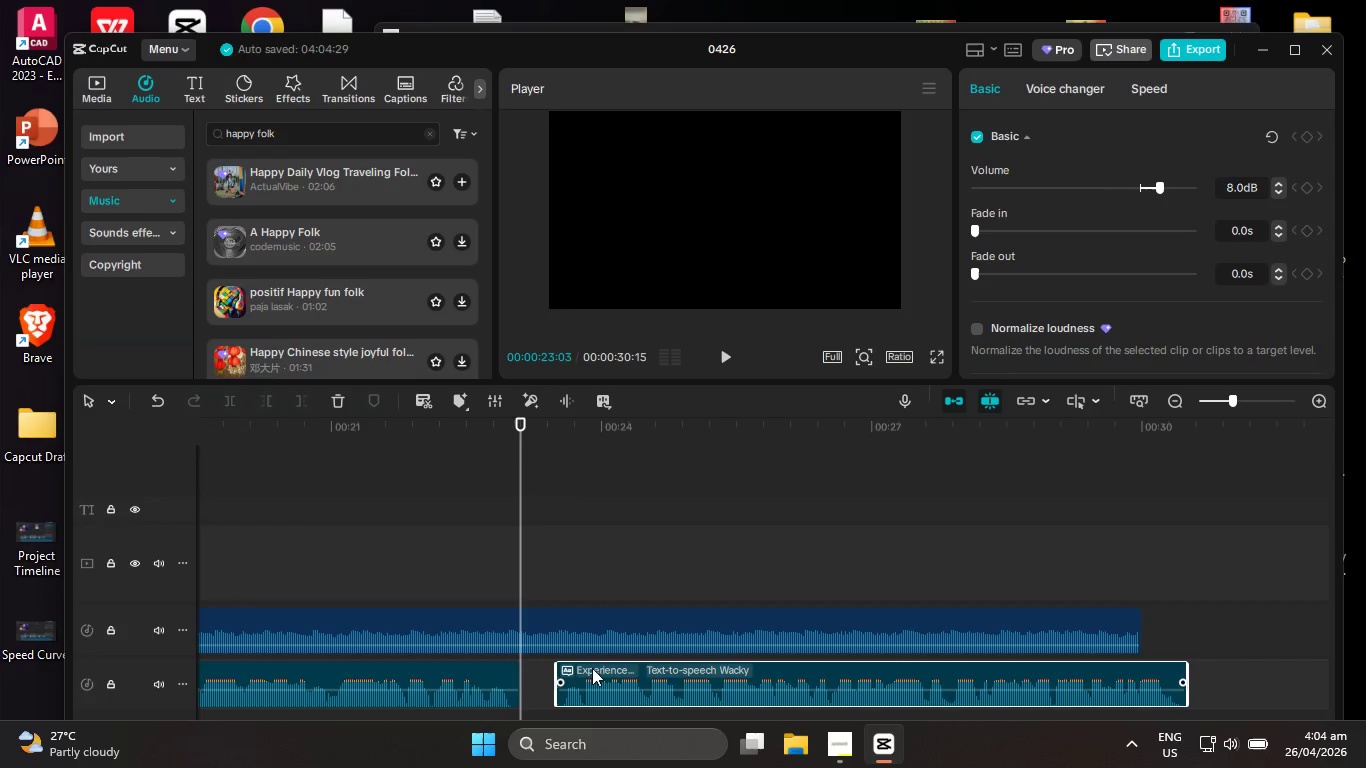 
left_click_drag(start_coordinate=[592, 668], to_coordinate=[557, 670])
 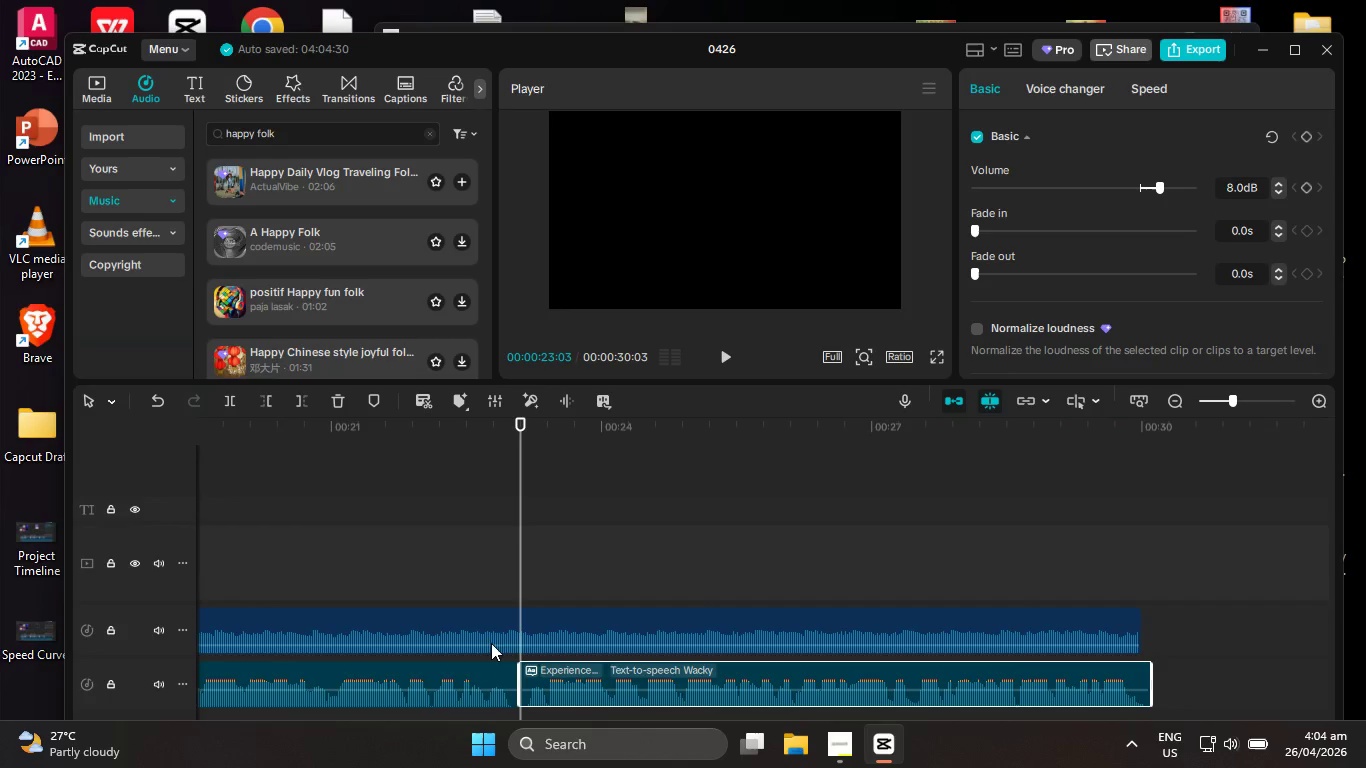 
left_click([1059, 553])
 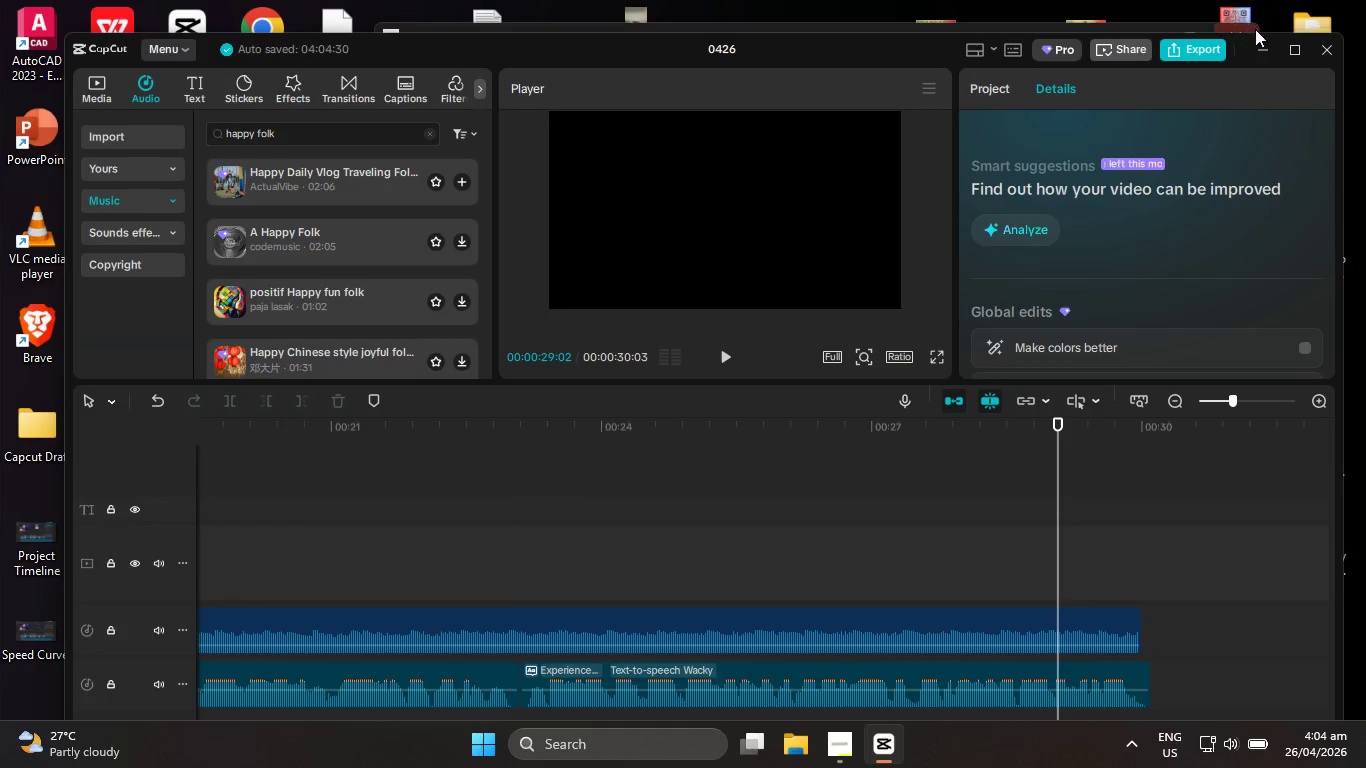 
left_click([1296, 50])
 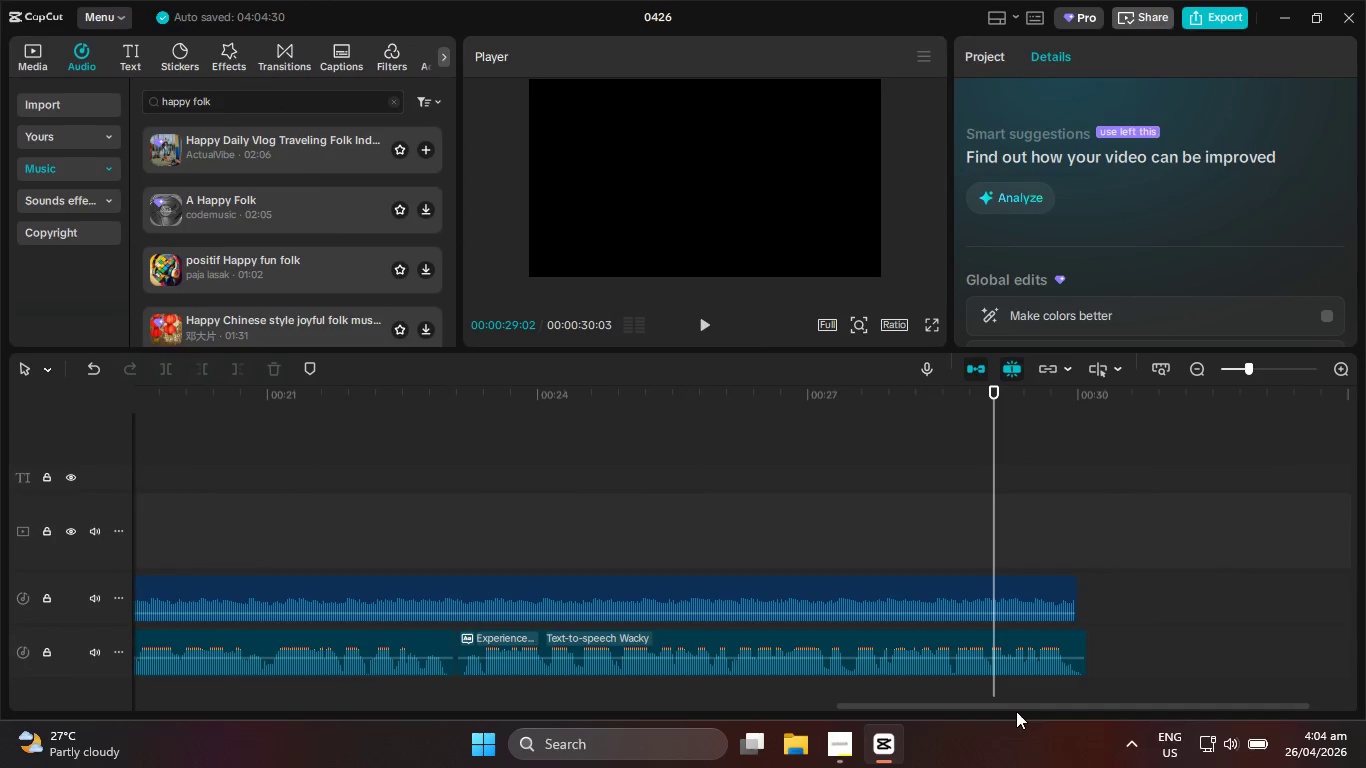 
left_click_drag(start_coordinate=[1023, 704], to_coordinate=[259, 694])
 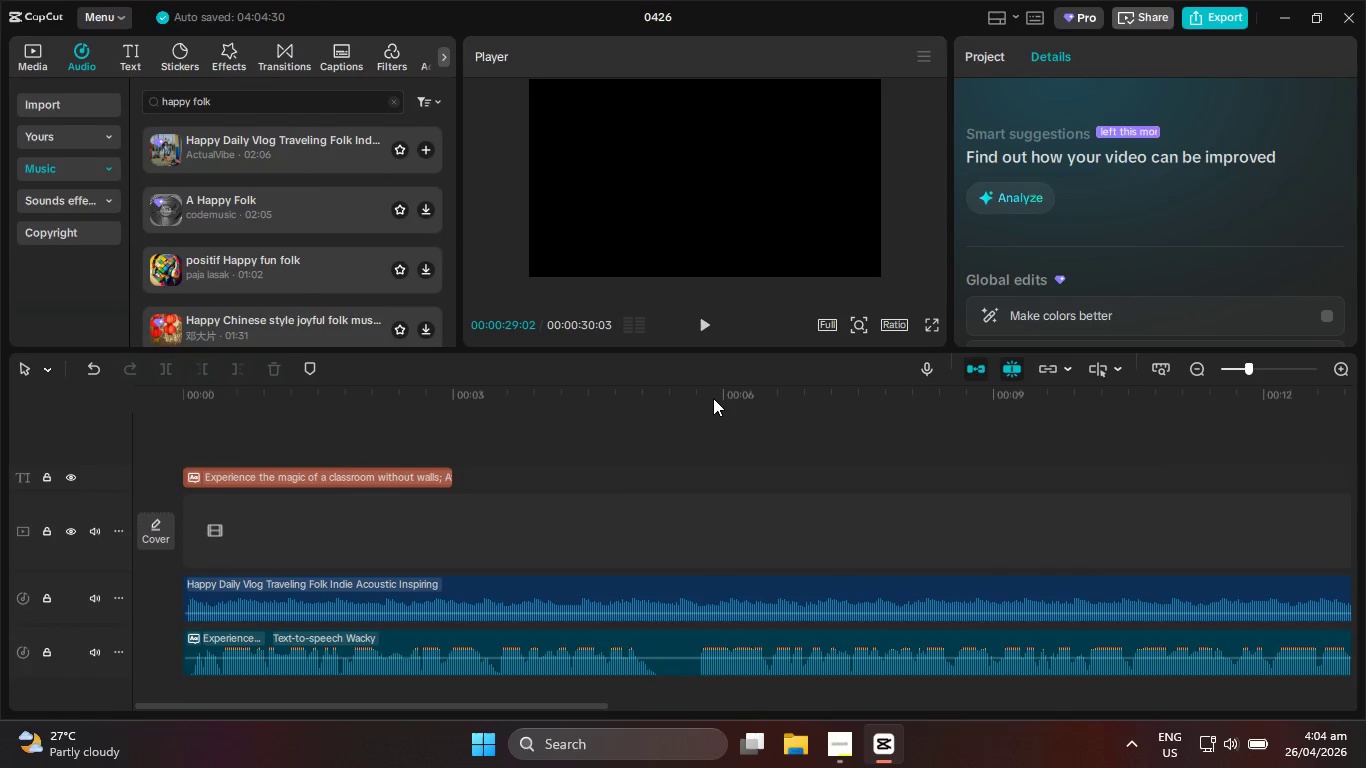 
left_click_drag(start_coordinate=[706, 394], to_coordinate=[665, 399])
 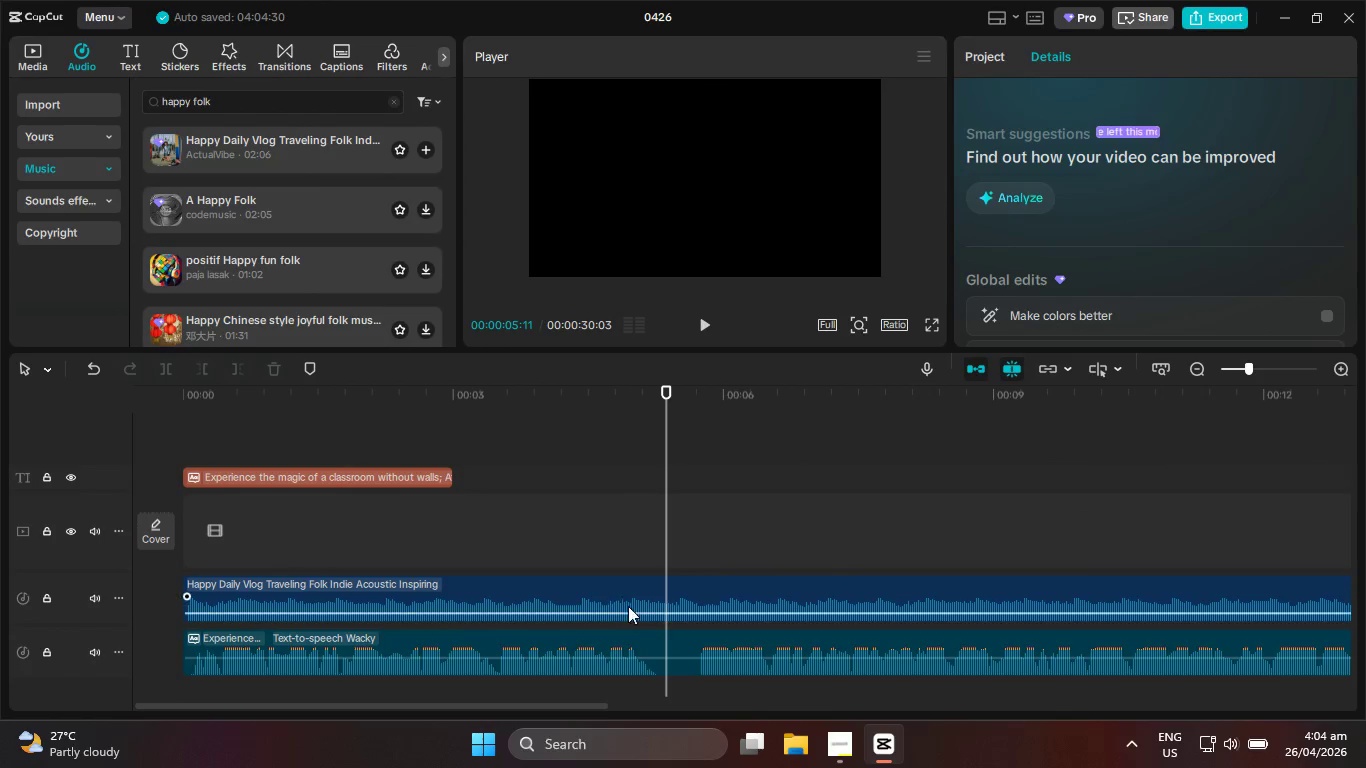 
left_click([659, 642])
 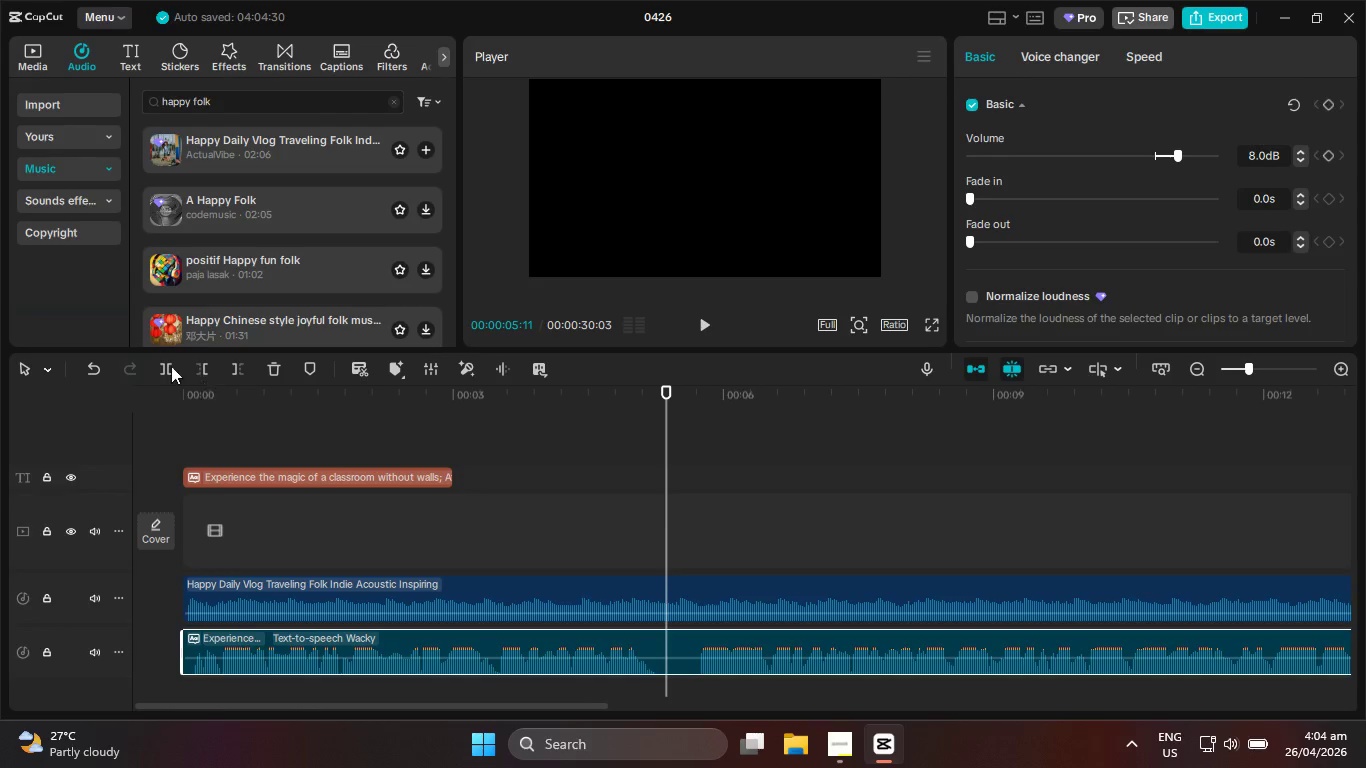 
left_click([162, 363])
 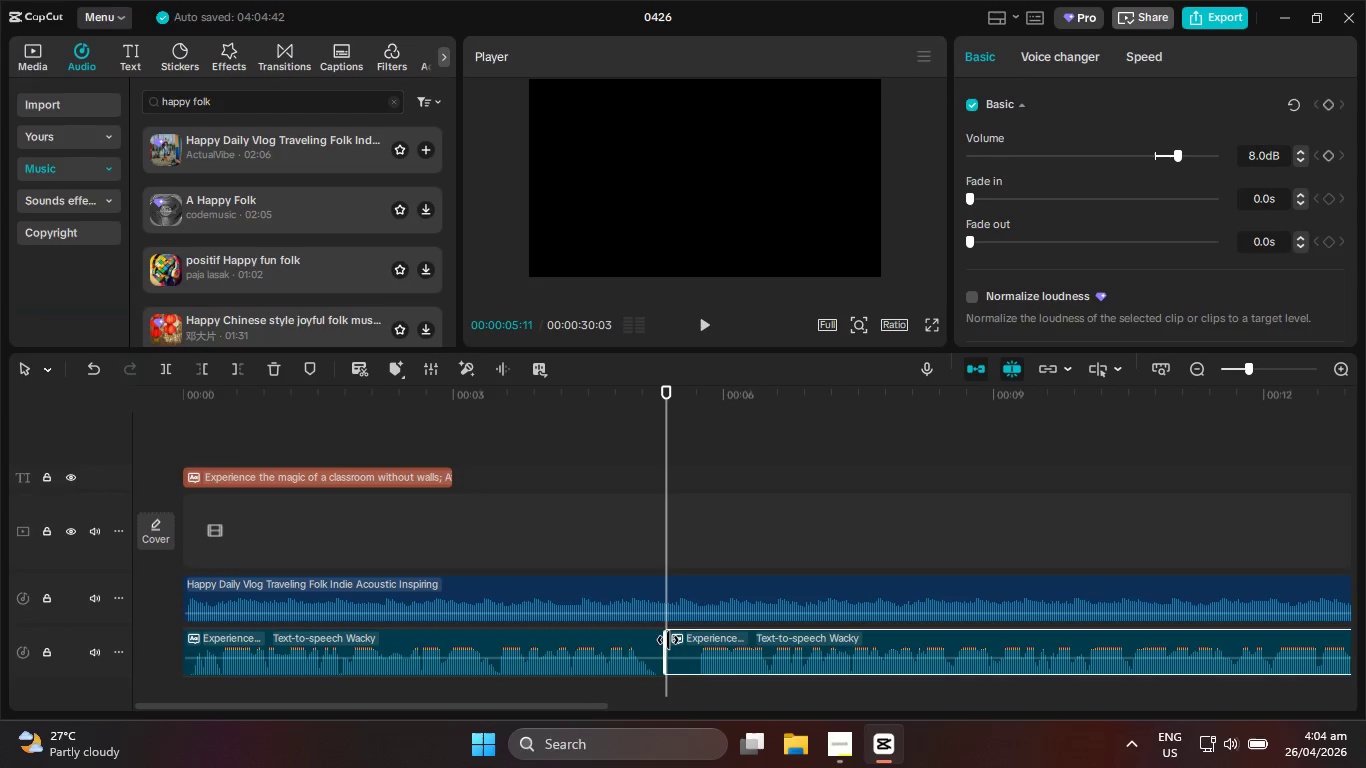 
left_click_drag(start_coordinate=[668, 640], to_coordinate=[692, 638])
 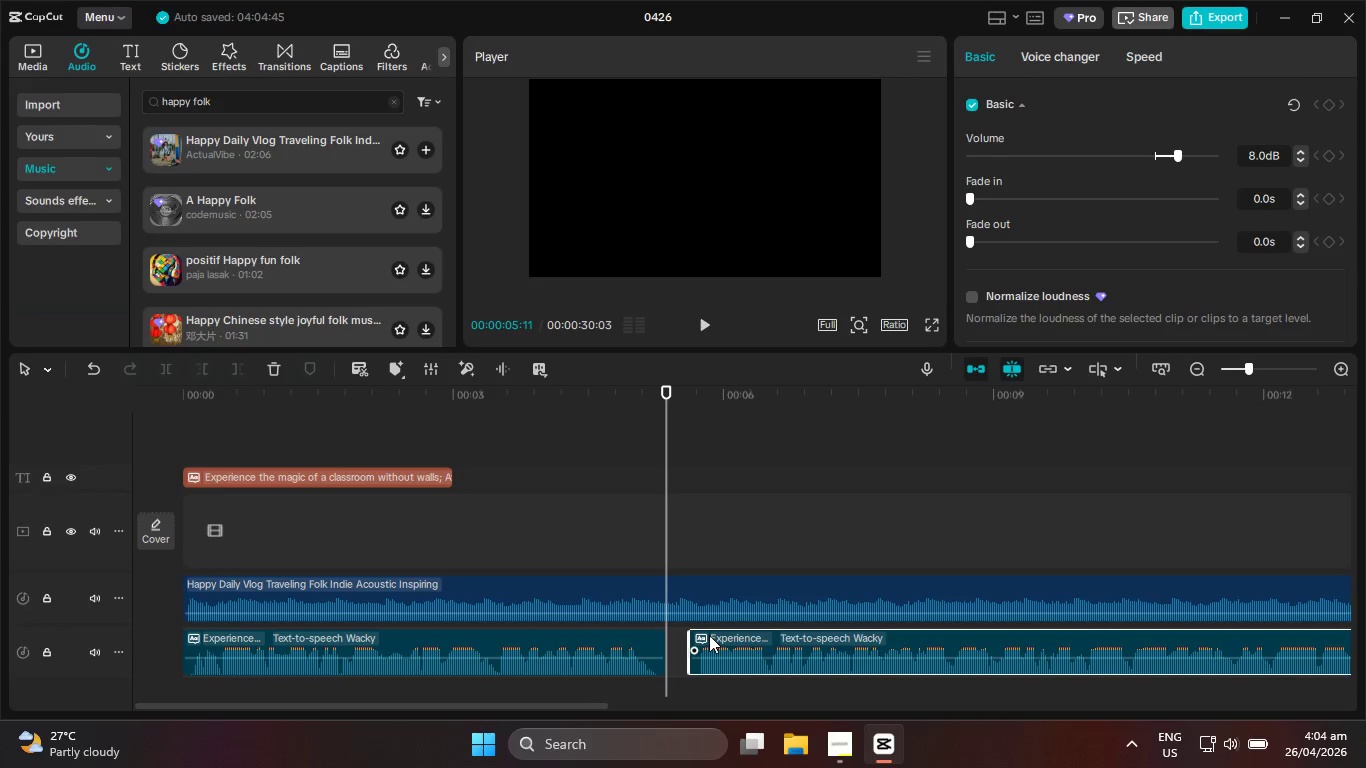 
left_click_drag(start_coordinate=[709, 635], to_coordinate=[688, 636])
 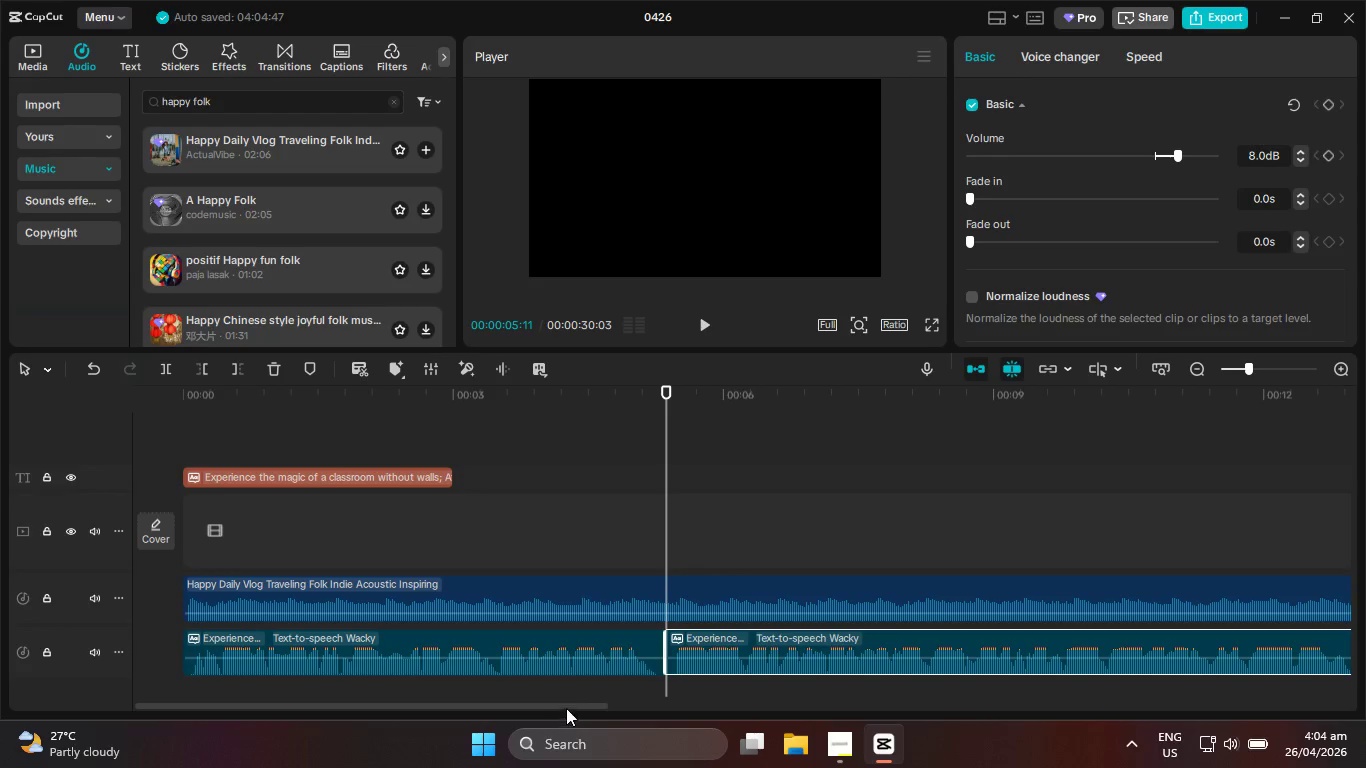 
left_click_drag(start_coordinate=[566, 708], to_coordinate=[1153, 709])
 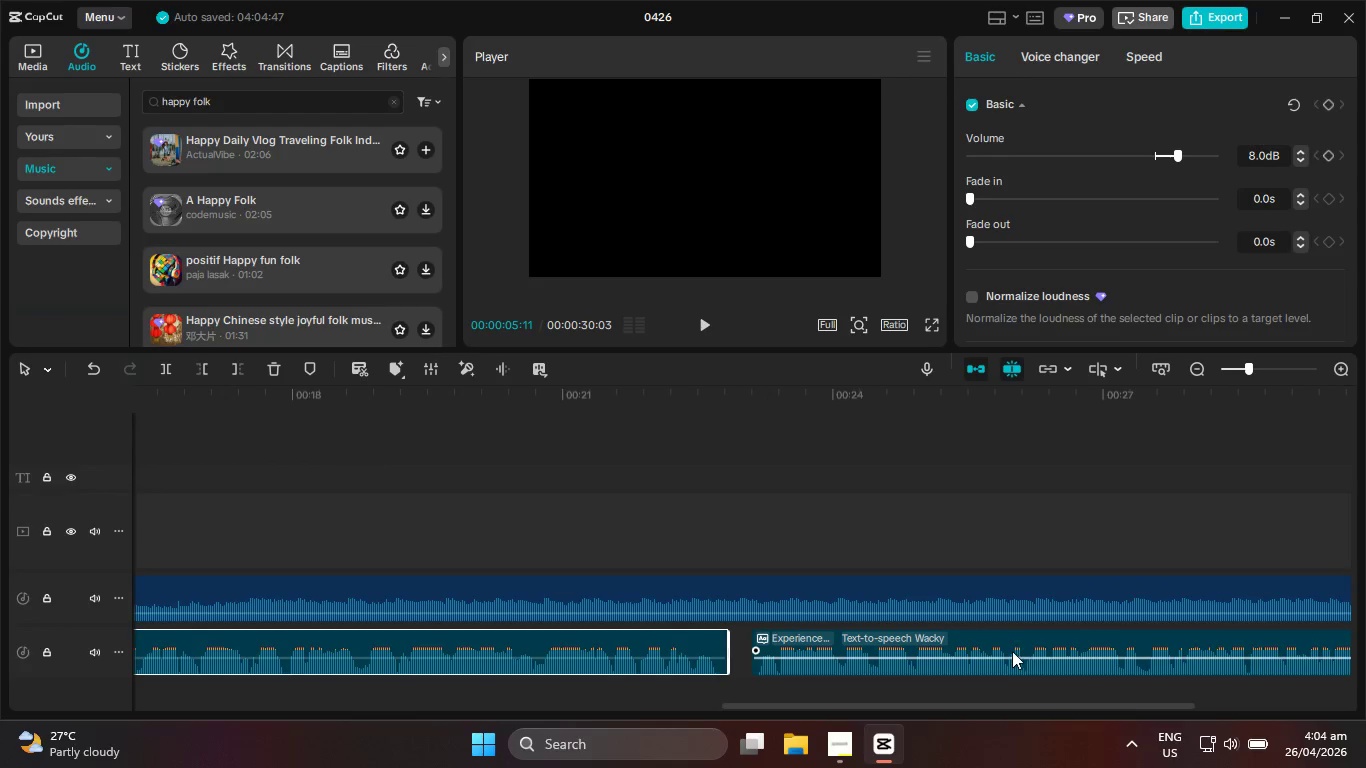 
left_click_drag(start_coordinate=[1011, 651], to_coordinate=[988, 655])
 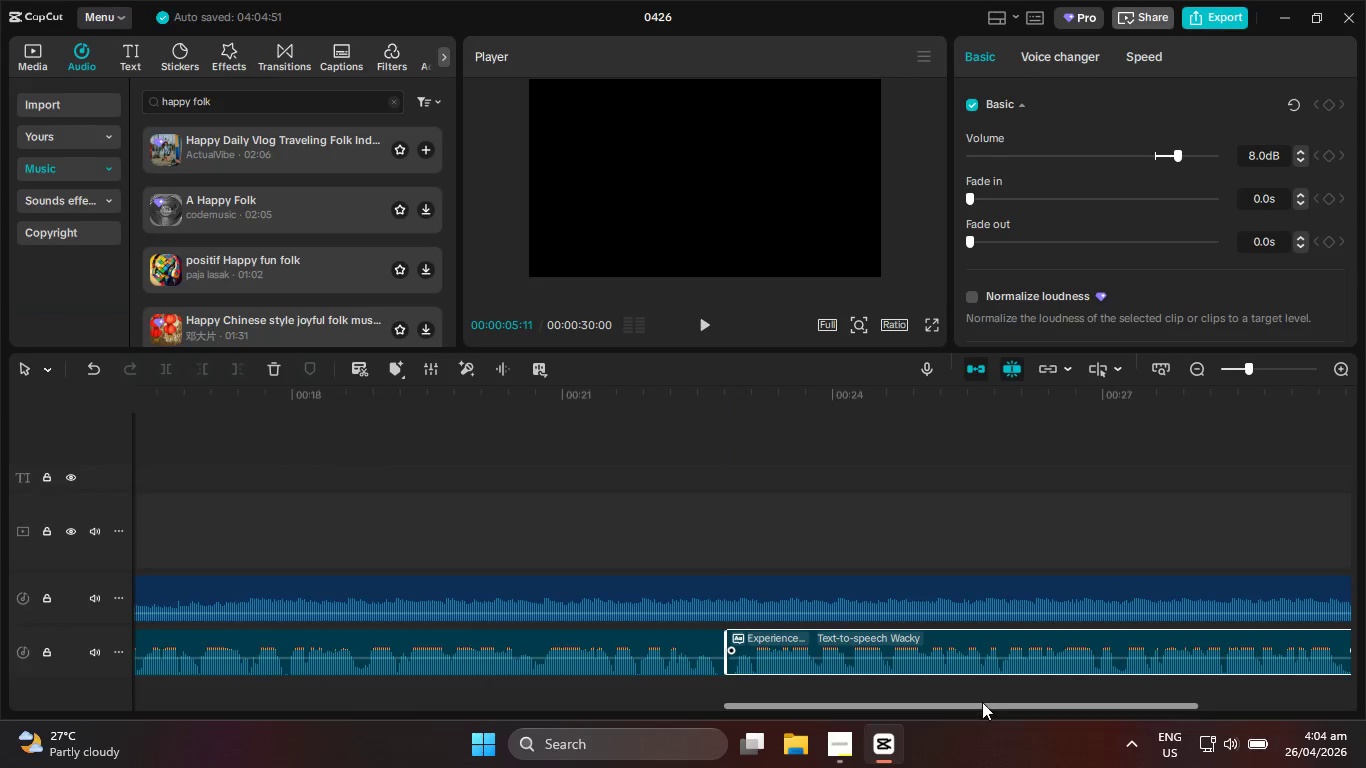 
left_click_drag(start_coordinate=[982, 702], to_coordinate=[1204, 709])
 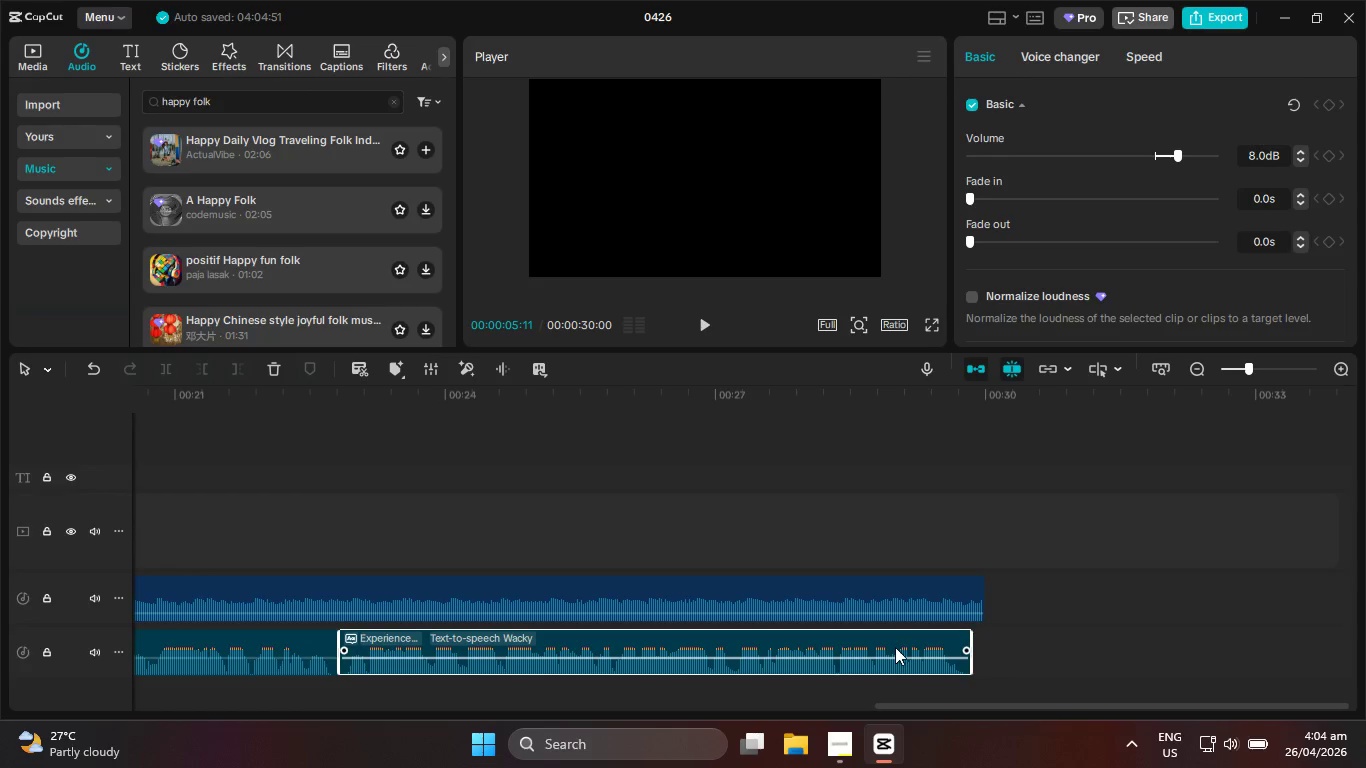 
left_click_drag(start_coordinate=[895, 647], to_coordinate=[909, 646])
 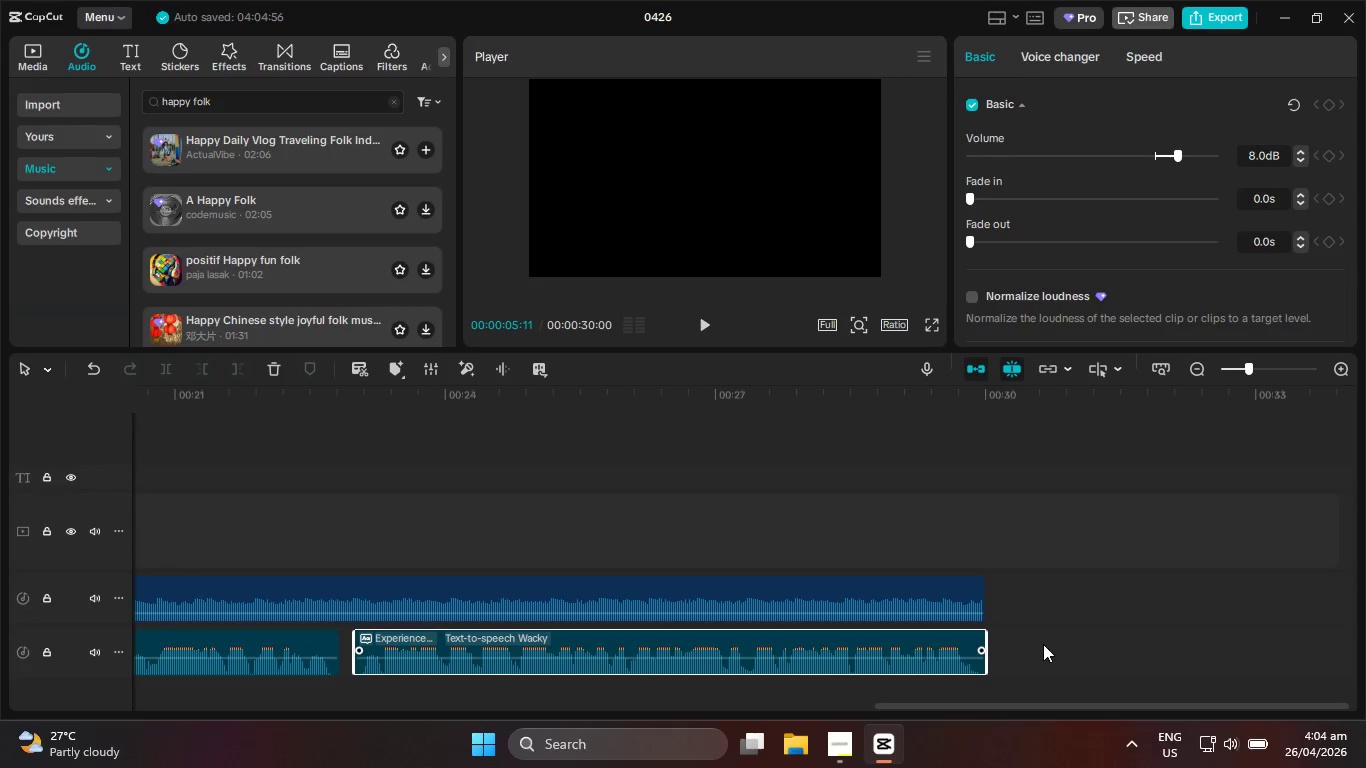 
hold_key(key=ControlLeft, duration=1.75)
scroll: coordinate [1020, 647], scroll_direction: up, amount: 6.0
 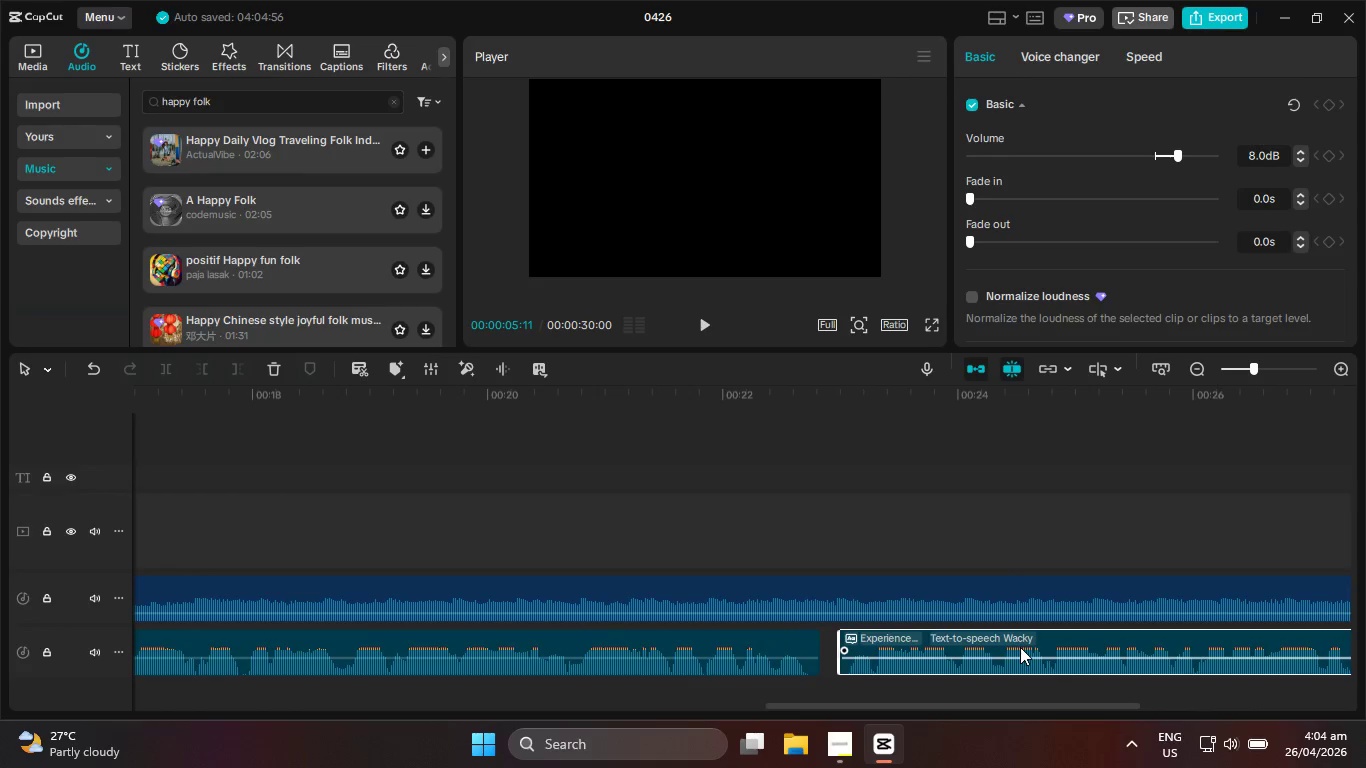 
scroll: coordinate [1020, 647], scroll_direction: down, amount: 2.0
 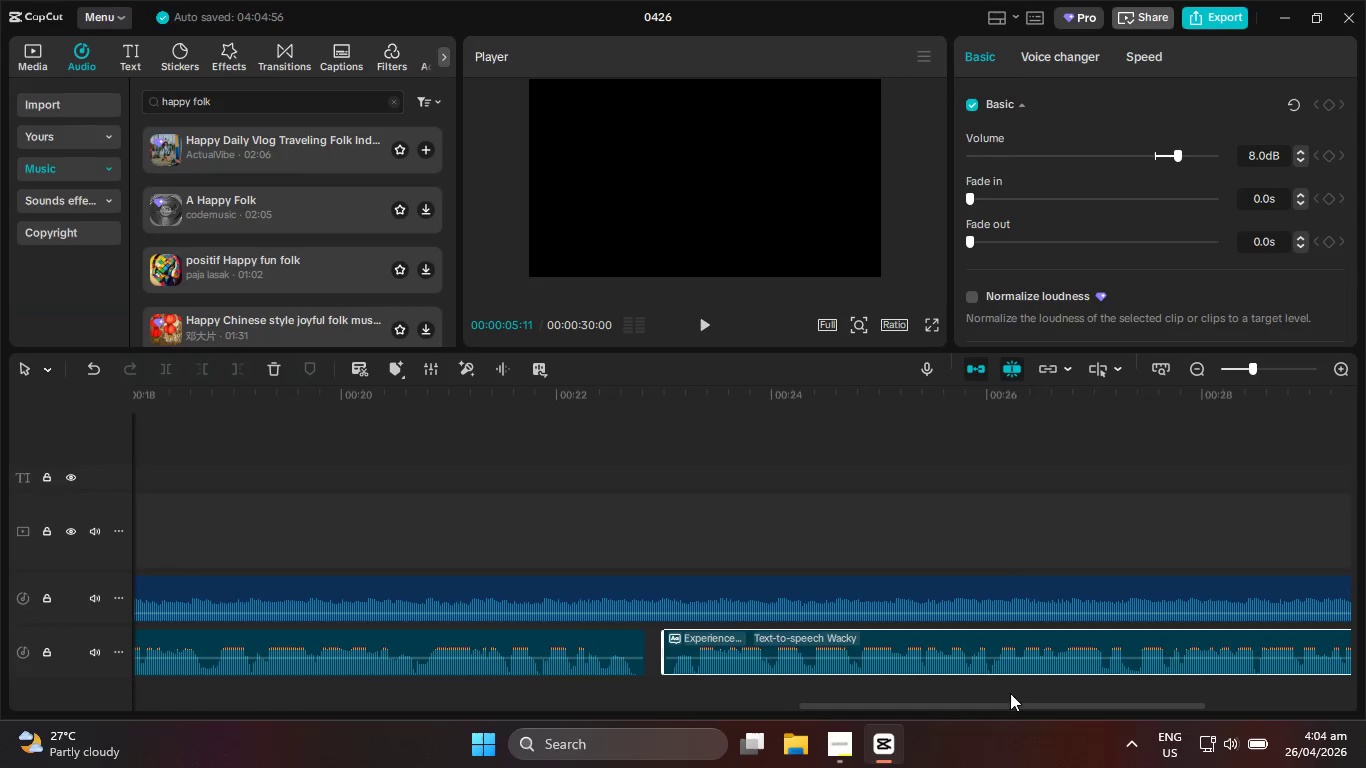 
left_click_drag(start_coordinate=[1002, 703], to_coordinate=[1181, 705])
 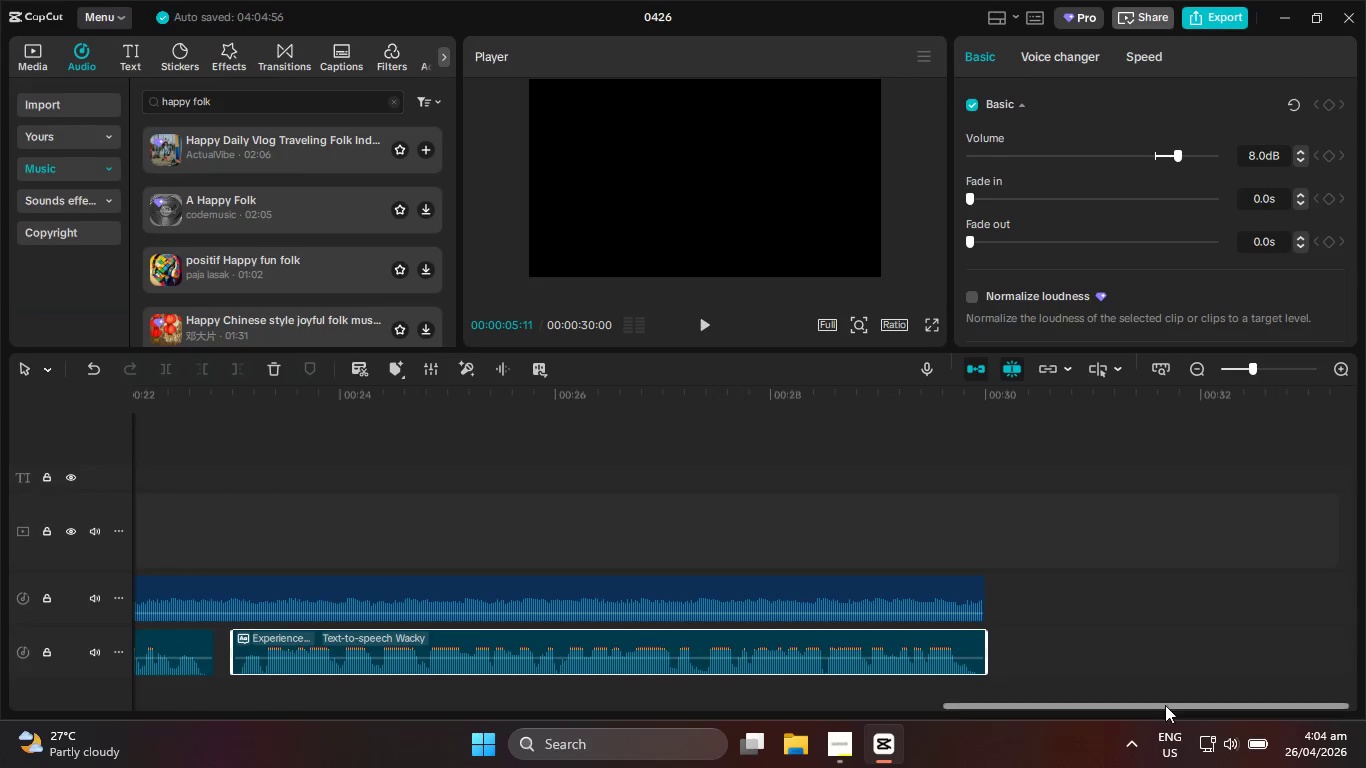 
hold_key(key=ControlLeft, duration=0.75)
scroll: coordinate [1022, 655], scroll_direction: up, amount: 4.0
 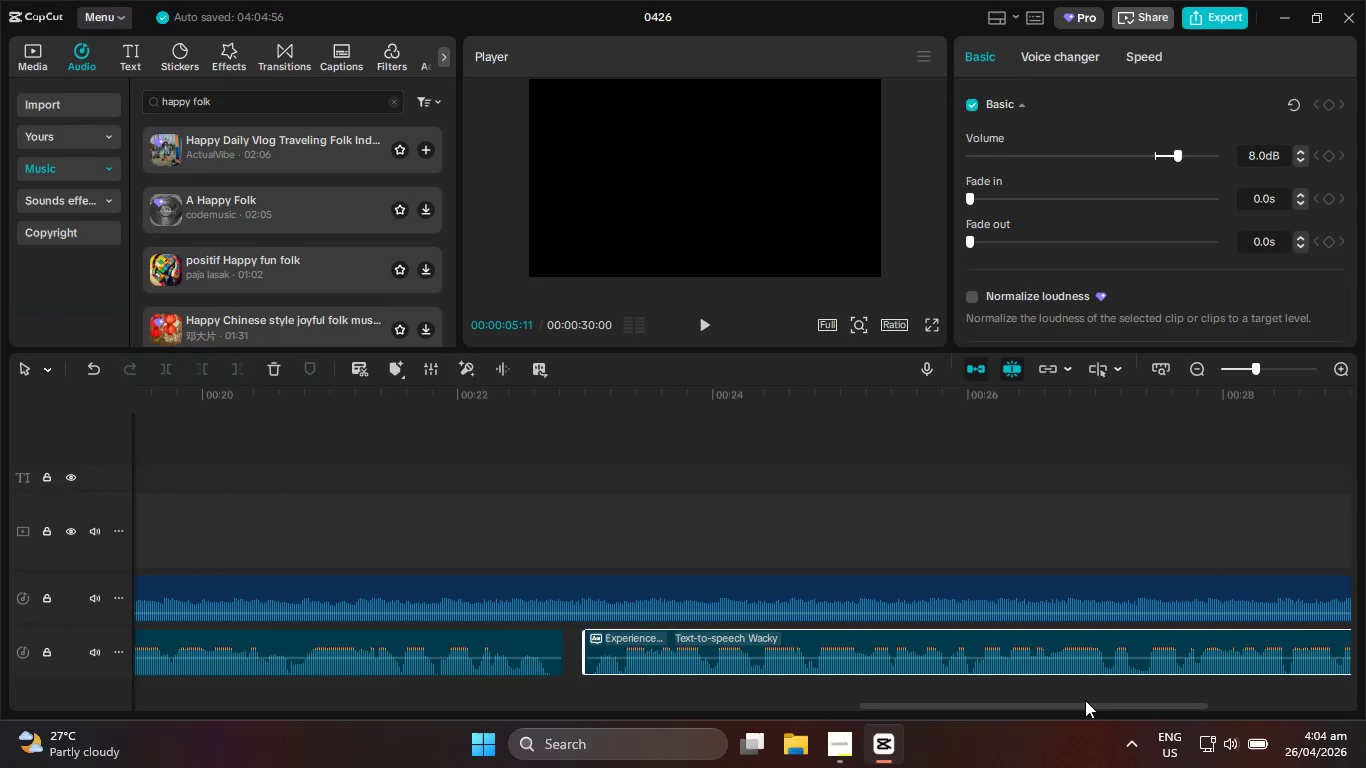 
left_click_drag(start_coordinate=[1085, 705], to_coordinate=[1365, 691])
 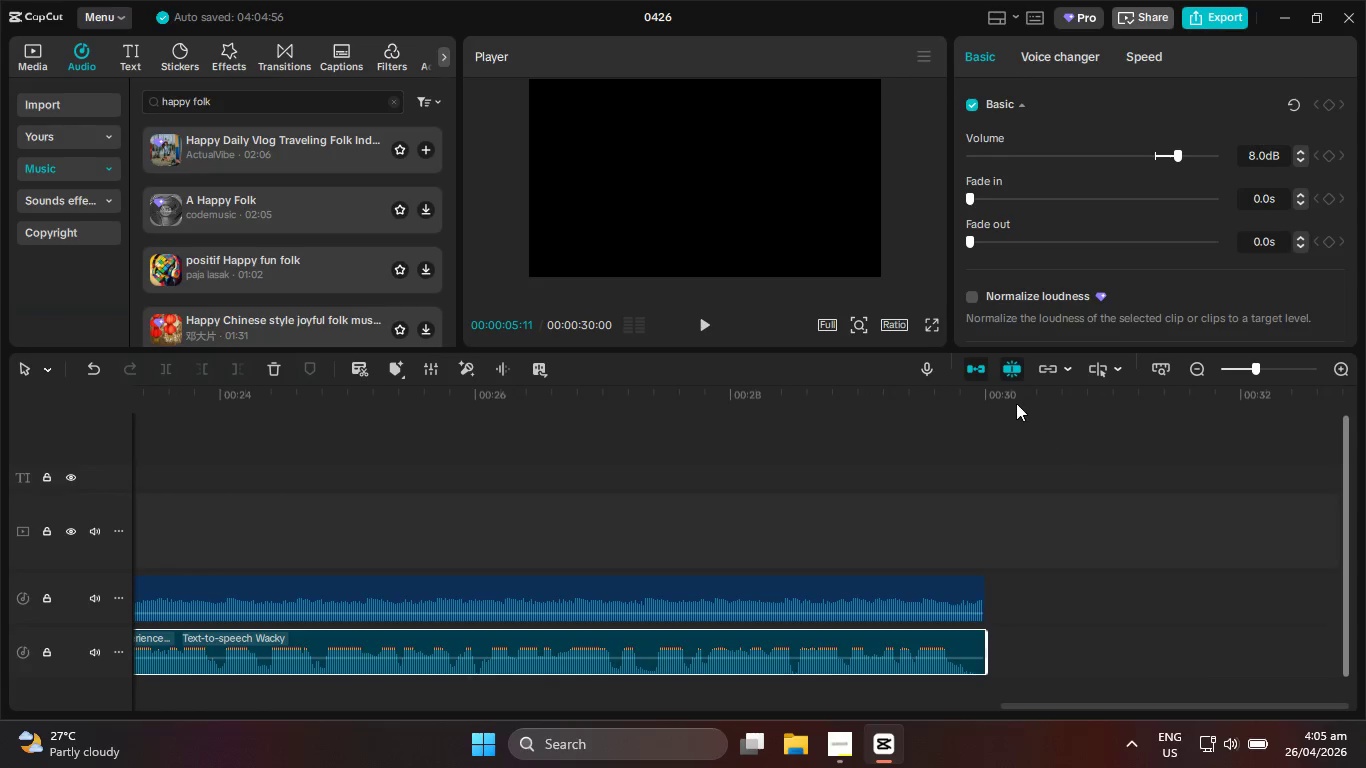 
left_click_drag(start_coordinate=[1014, 400], to_coordinate=[1004, 399])
 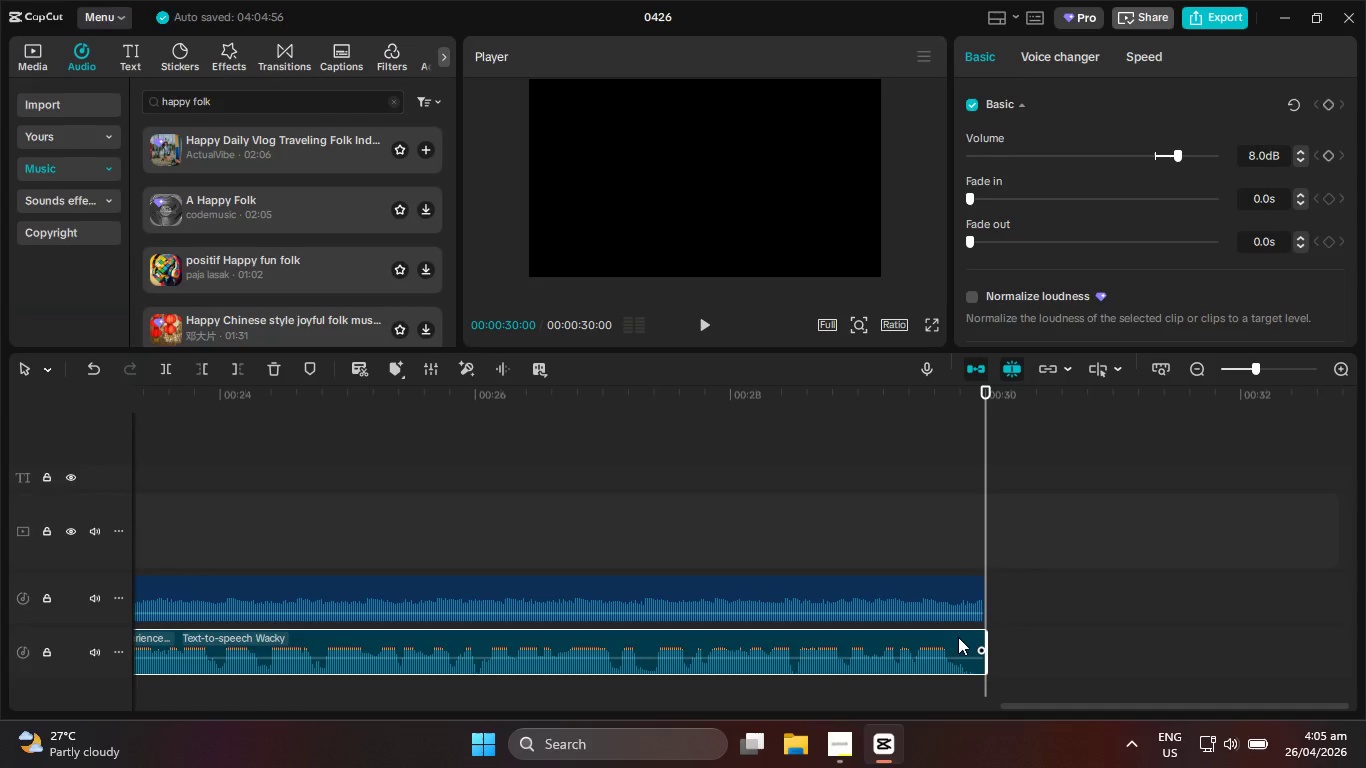 
left_click_drag(start_coordinate=[960, 644], to_coordinate=[930, 642])
 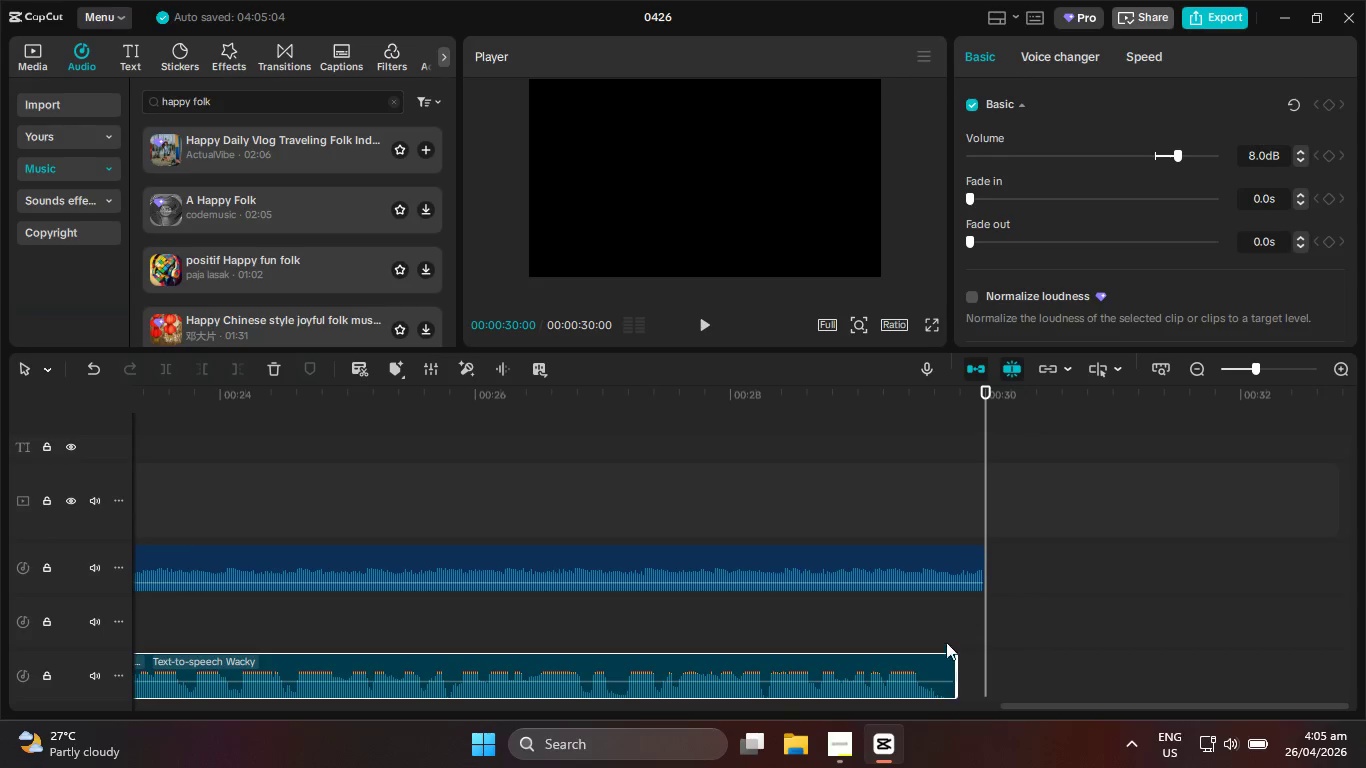 
left_click_drag(start_coordinate=[937, 667], to_coordinate=[947, 617])
 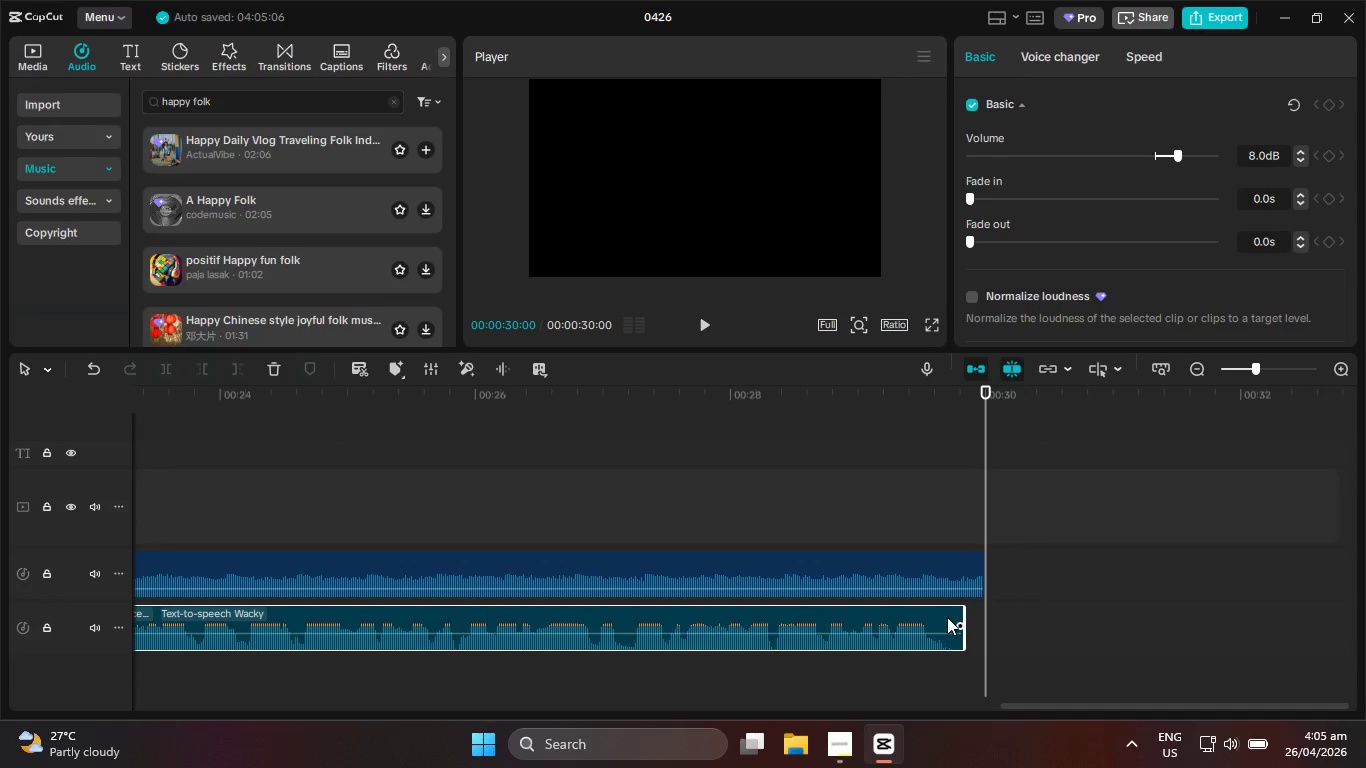 
left_click_drag(start_coordinate=[947, 617], to_coordinate=[967, 612])
 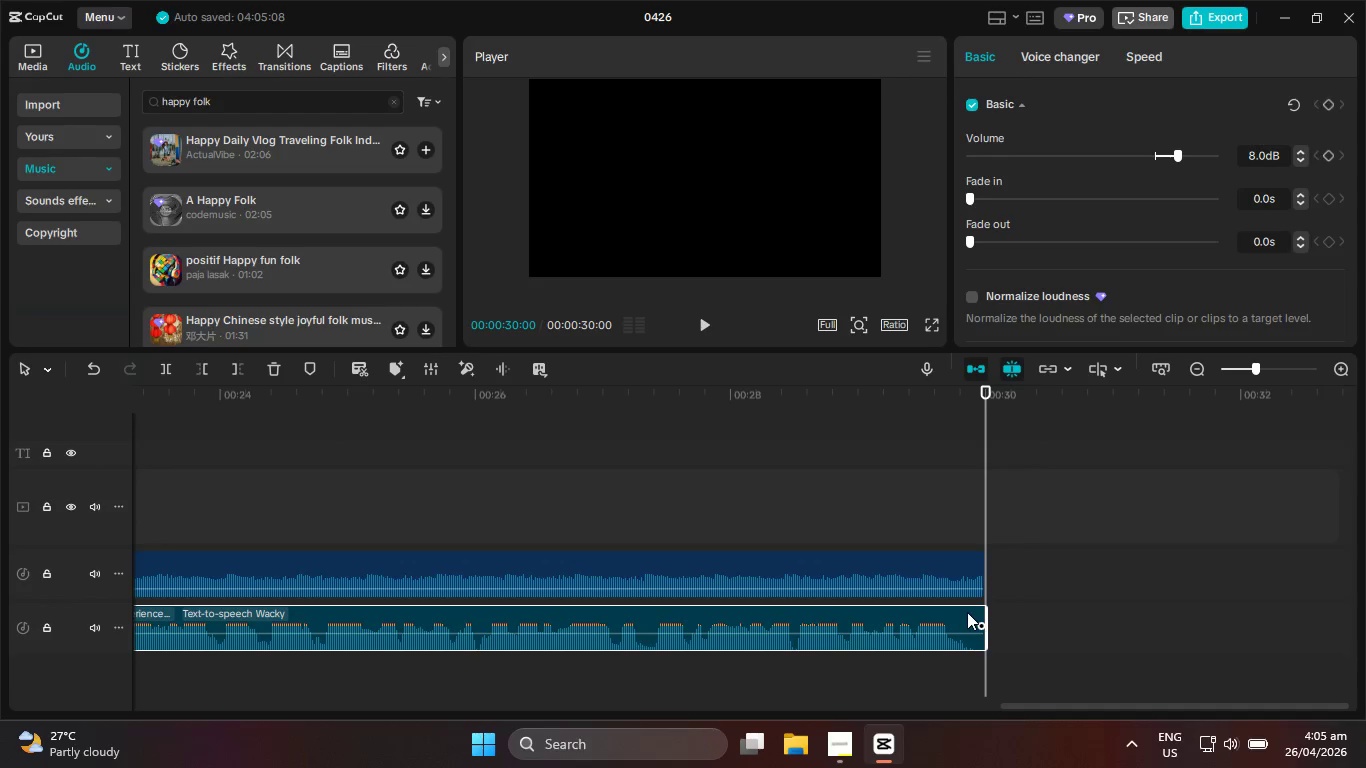 
hold_key(key=ControlLeft, duration=1.36)
scroll: coordinate [941, 560], scroll_direction: down, amount: 21.0
 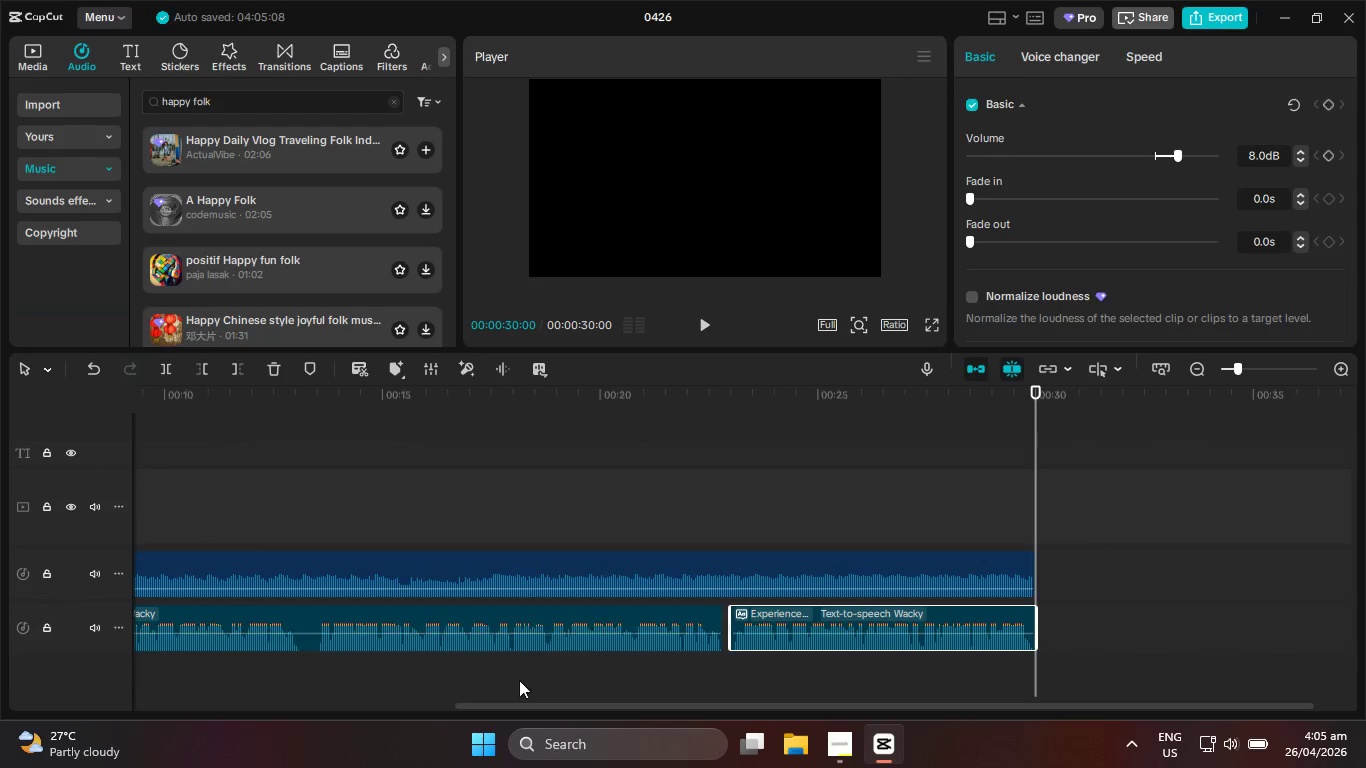 
left_click_drag(start_coordinate=[522, 705], to_coordinate=[204, 655])
 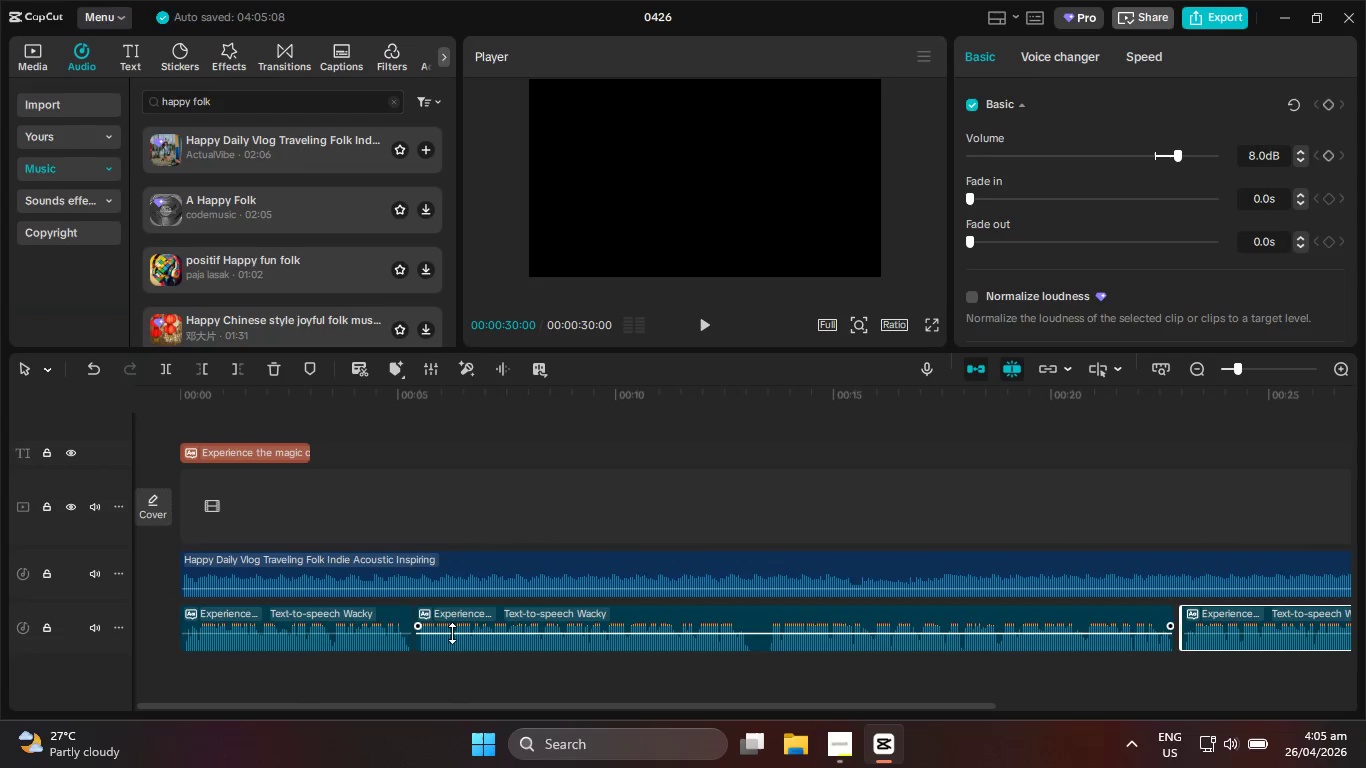 
hold_key(key=ControlLeft, duration=1.75)
scroll: coordinate [535, 630], scroll_direction: up, amount: 32.0
 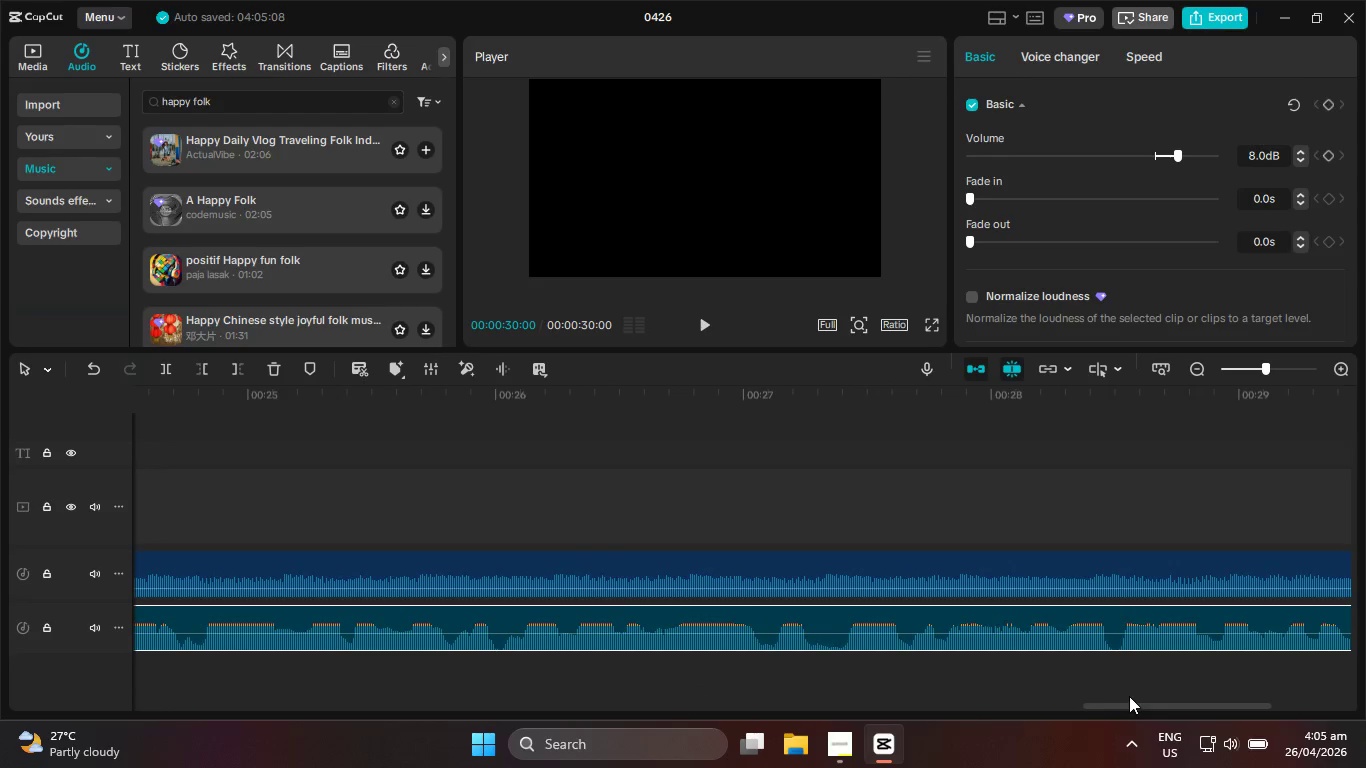 
left_click_drag(start_coordinate=[1136, 705], to_coordinate=[935, 726])
 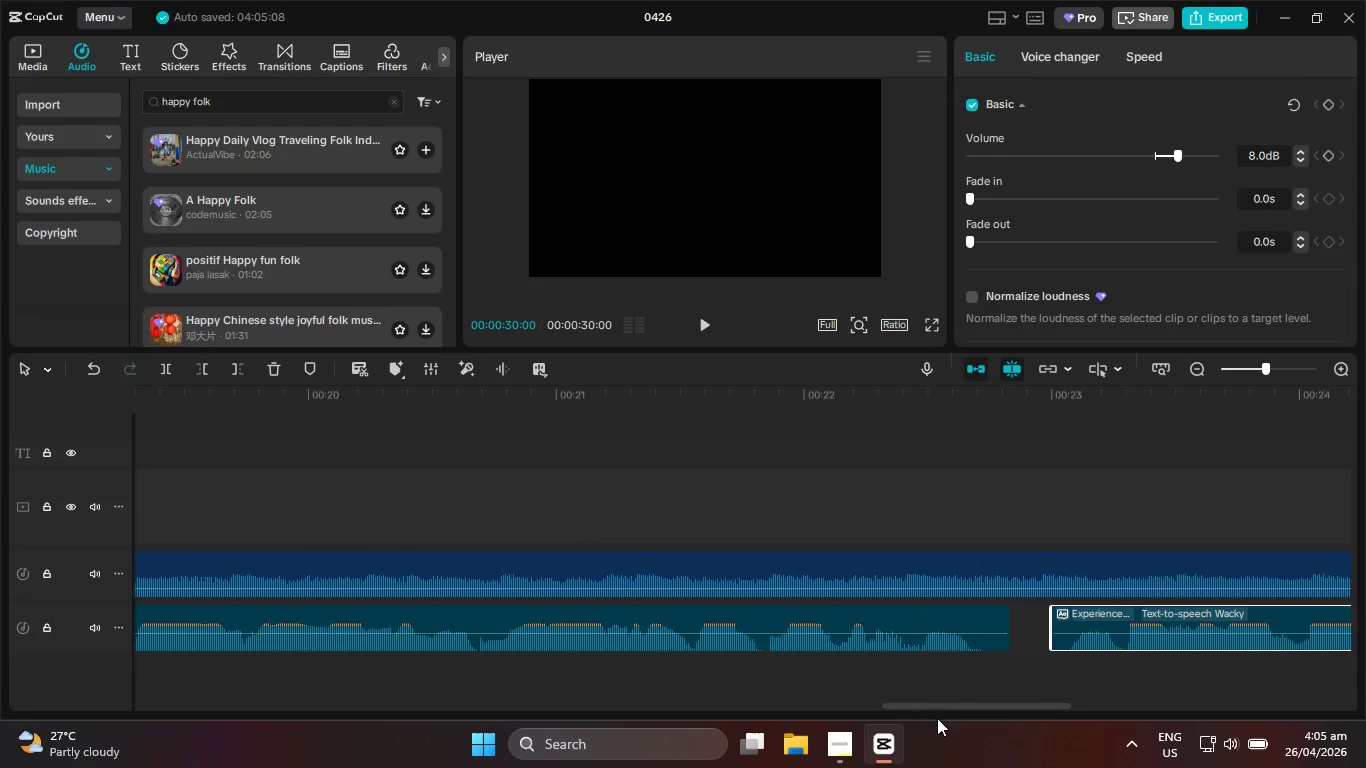 
hold_key(key=ControlLeft, duration=0.83)
scroll: coordinate [944, 697], scroll_direction: up, amount: 4.0
 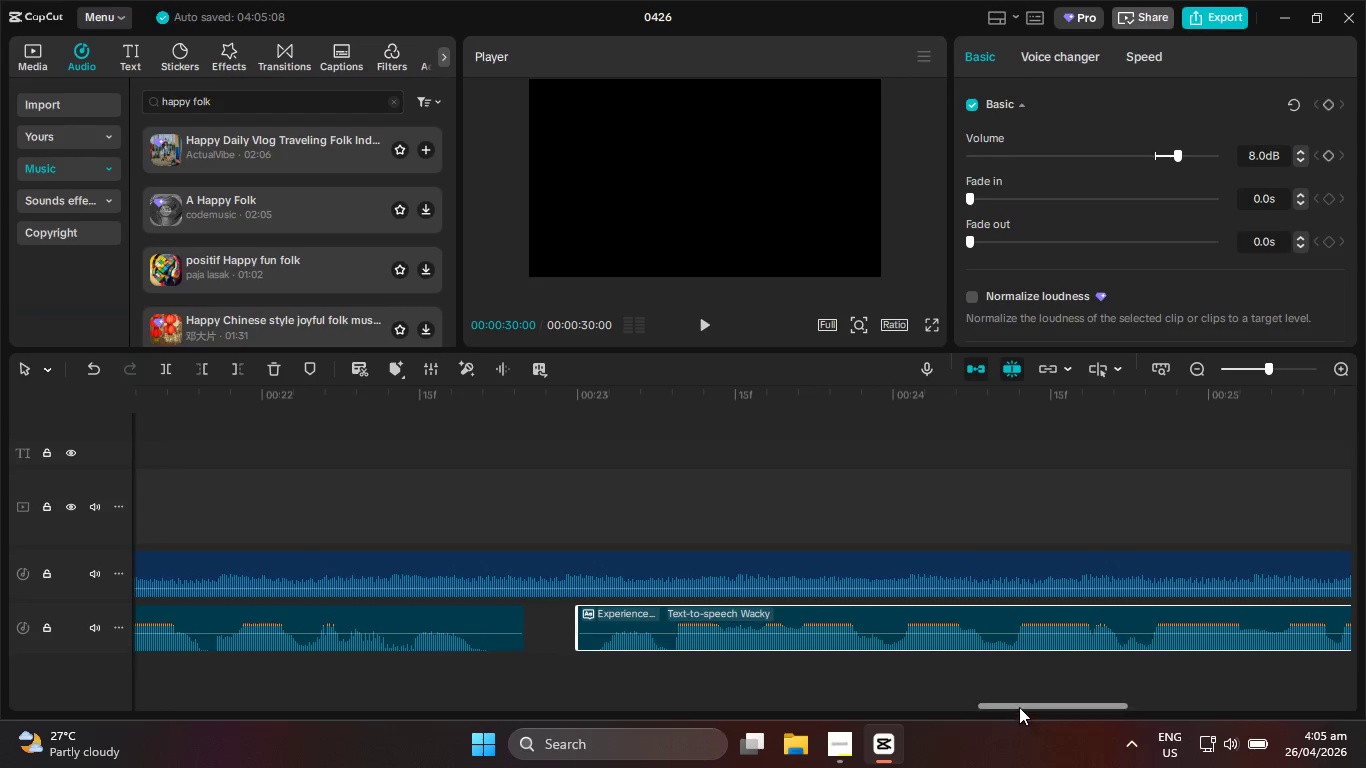 
left_click_drag(start_coordinate=[1019, 707], to_coordinate=[965, 711])
 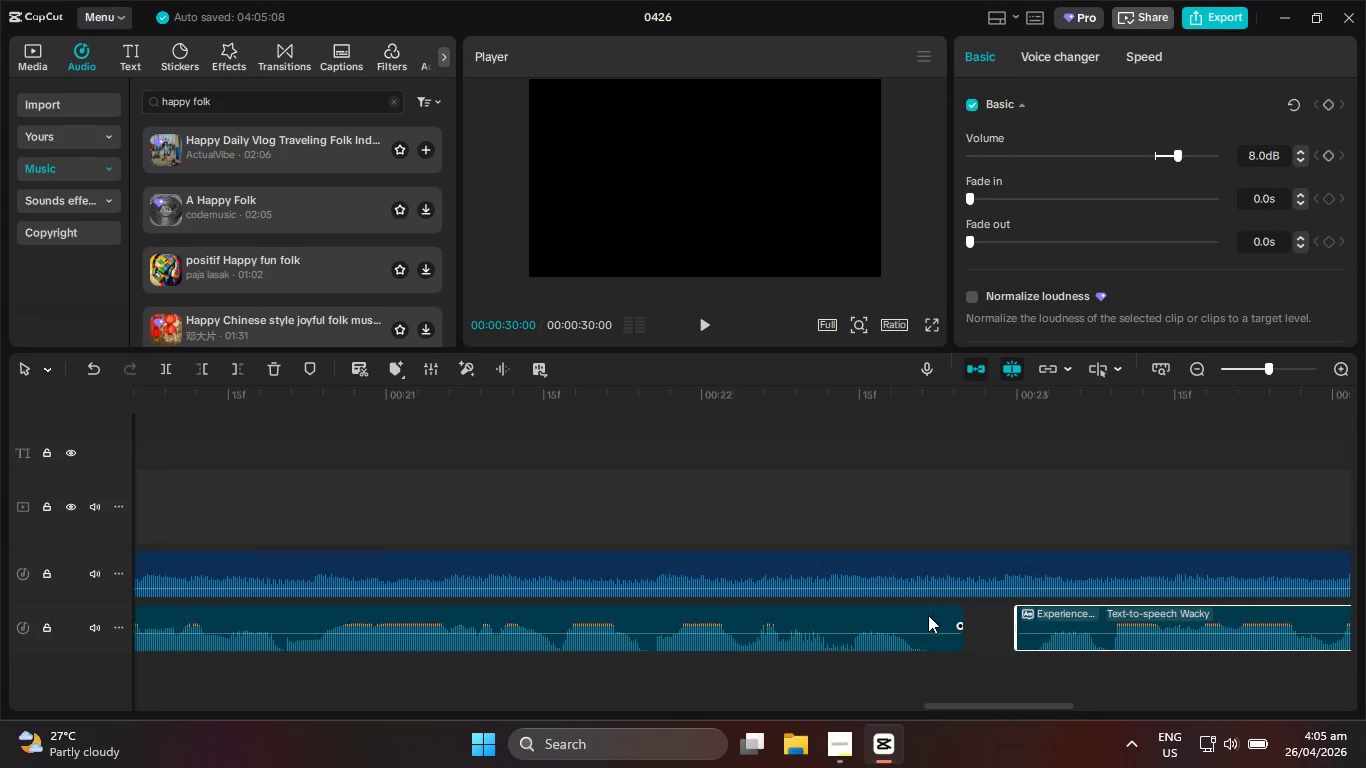 
left_click_drag(start_coordinate=[928, 615], to_coordinate=[959, 616])
 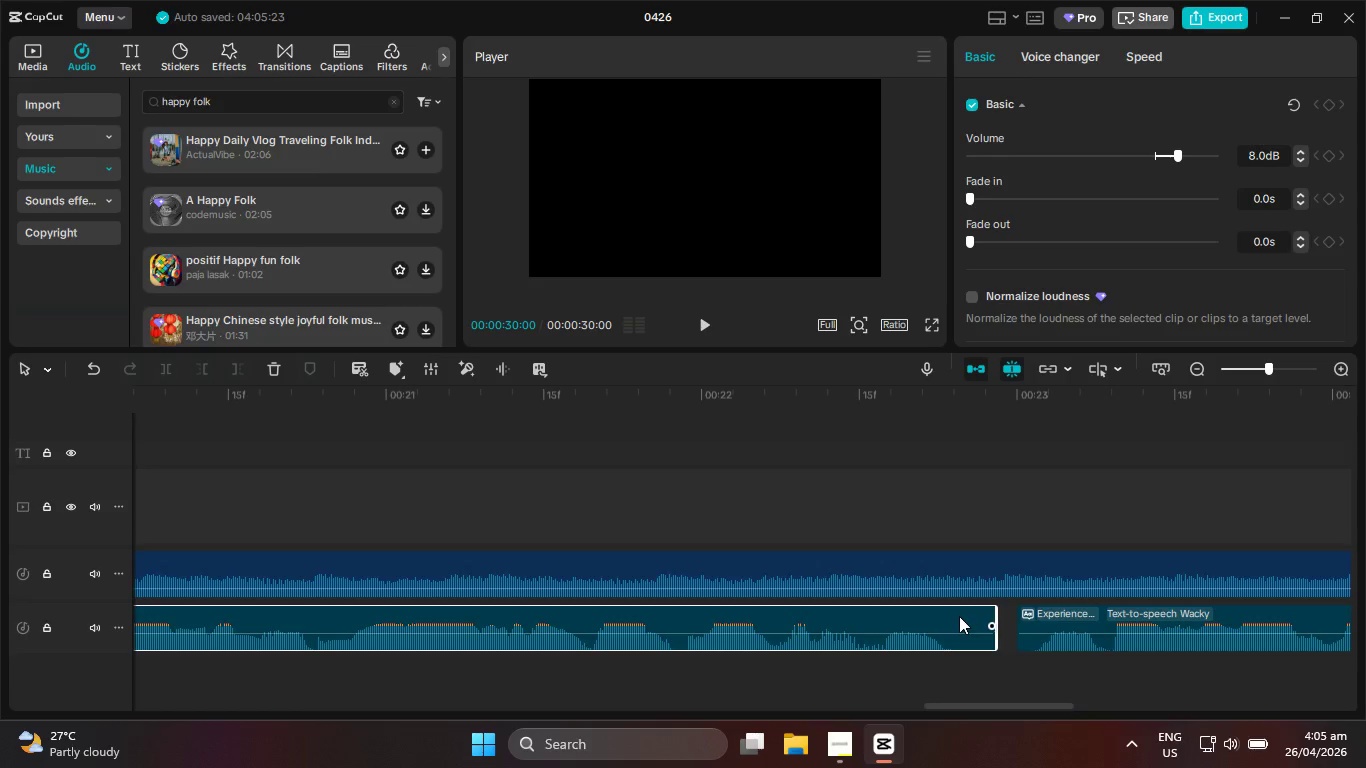 
hold_key(key=ControlLeft, duration=3.3)
scroll: coordinate [959, 616], scroll_direction: down, amount: 21.0
 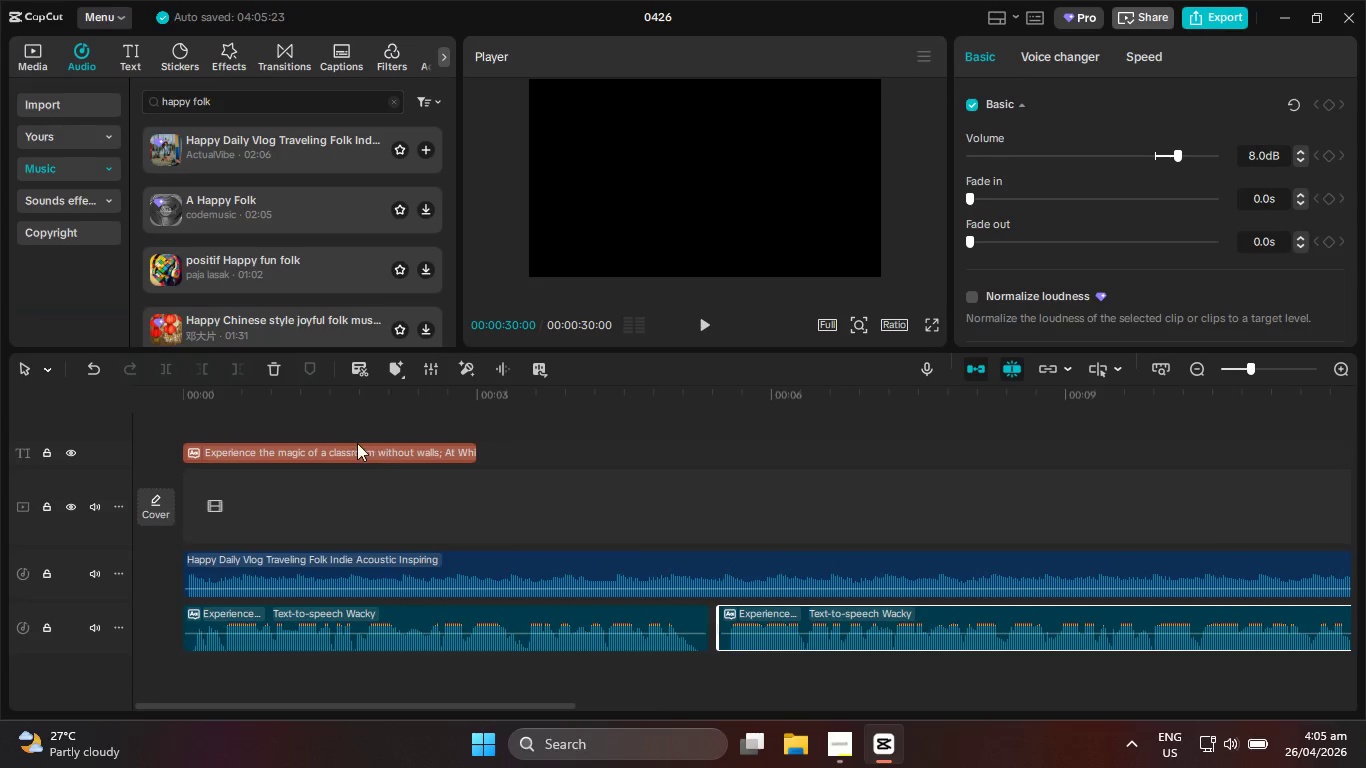 
left_click_drag(start_coordinate=[301, 401], to_coordinate=[0, 379])
 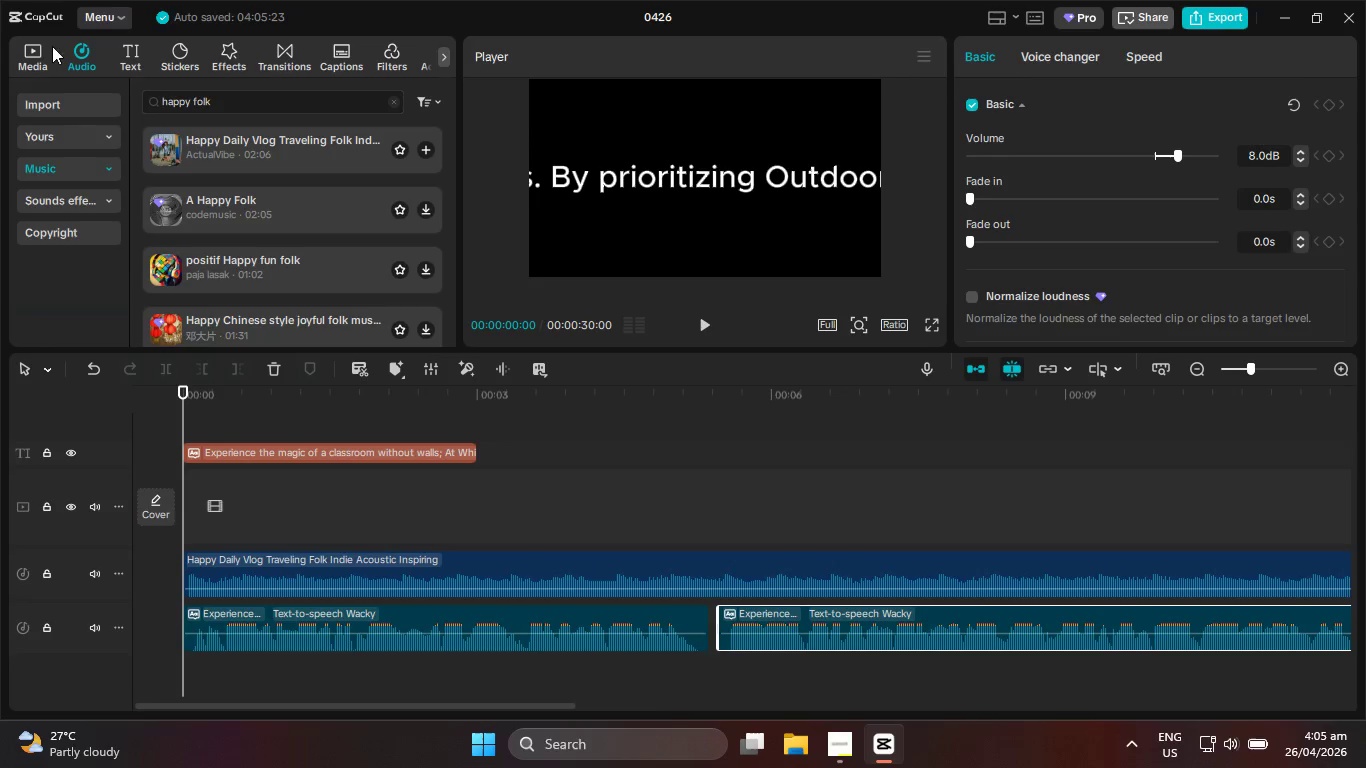 
left_click([42, 42])
 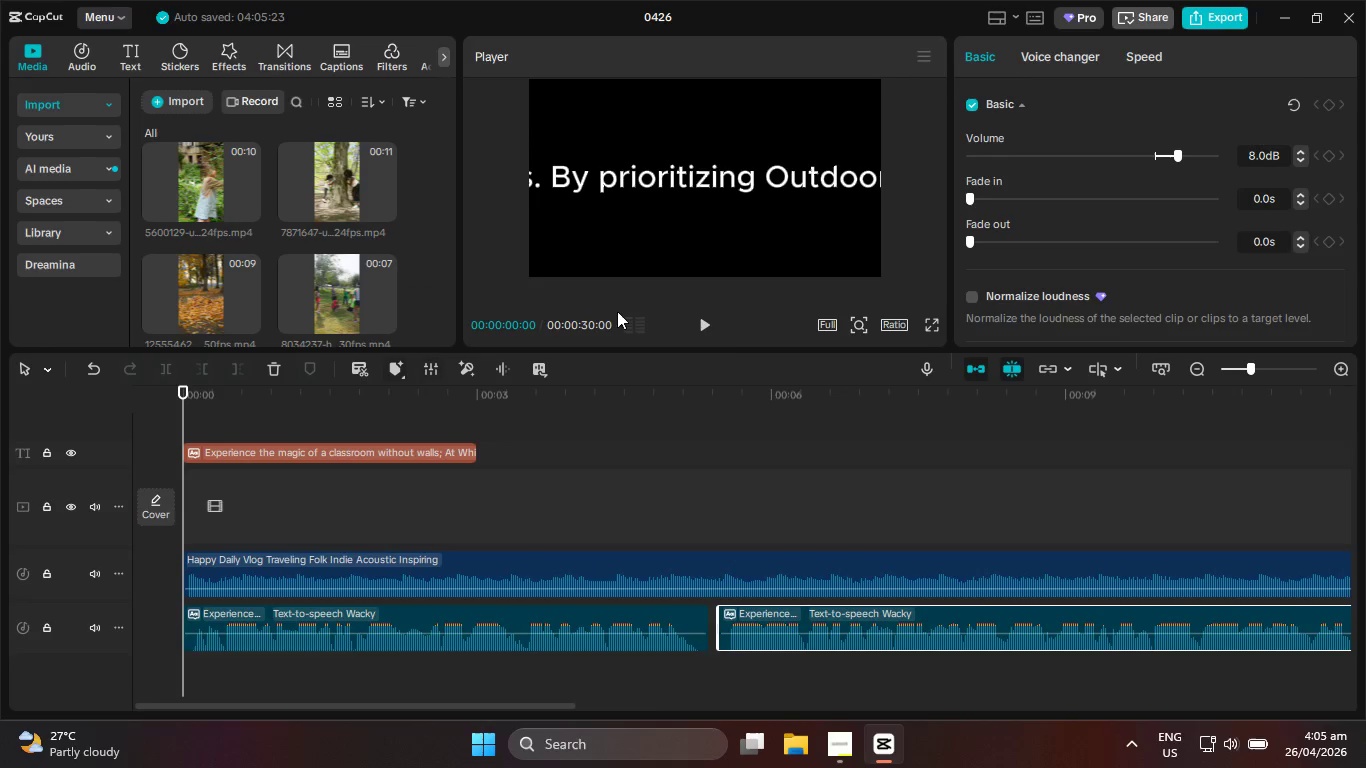 
left_click([692, 324])
 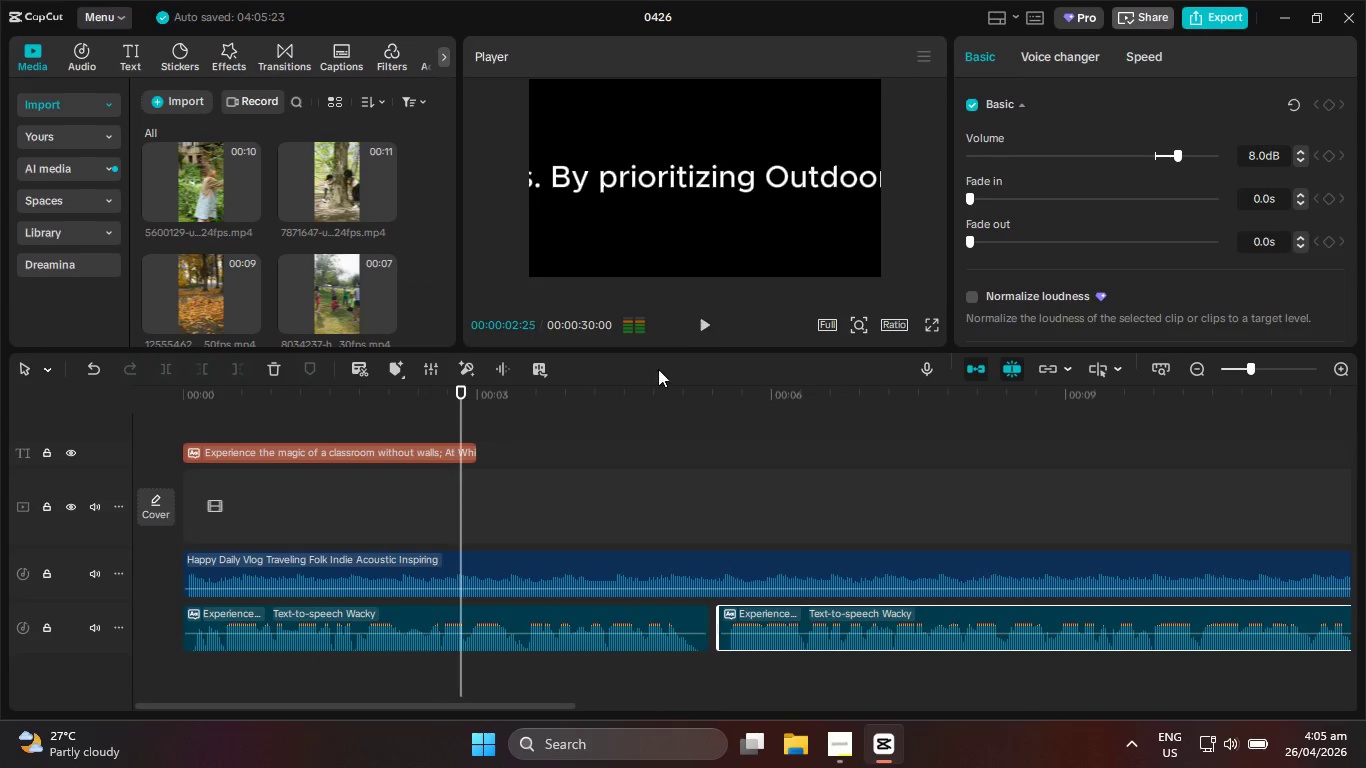 
left_click([458, 445])
 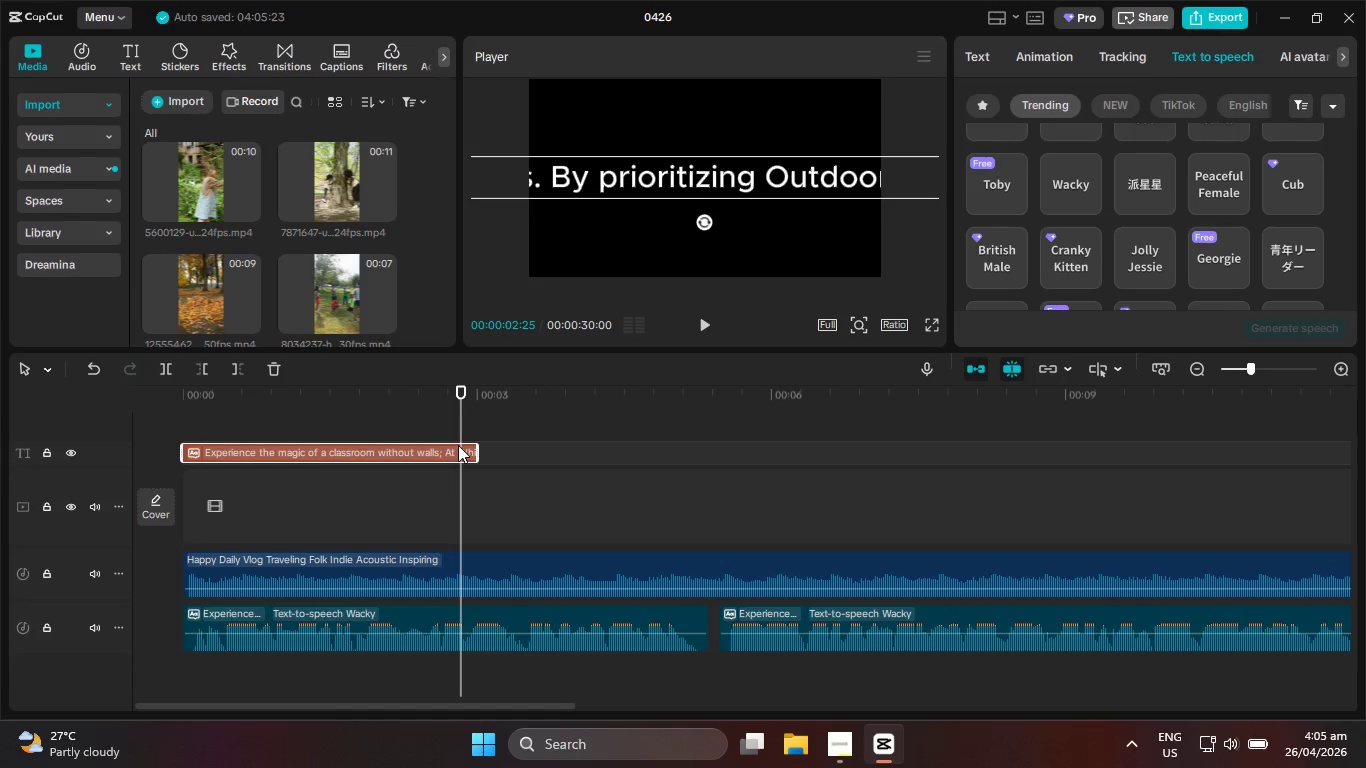 
key(Backspace)
 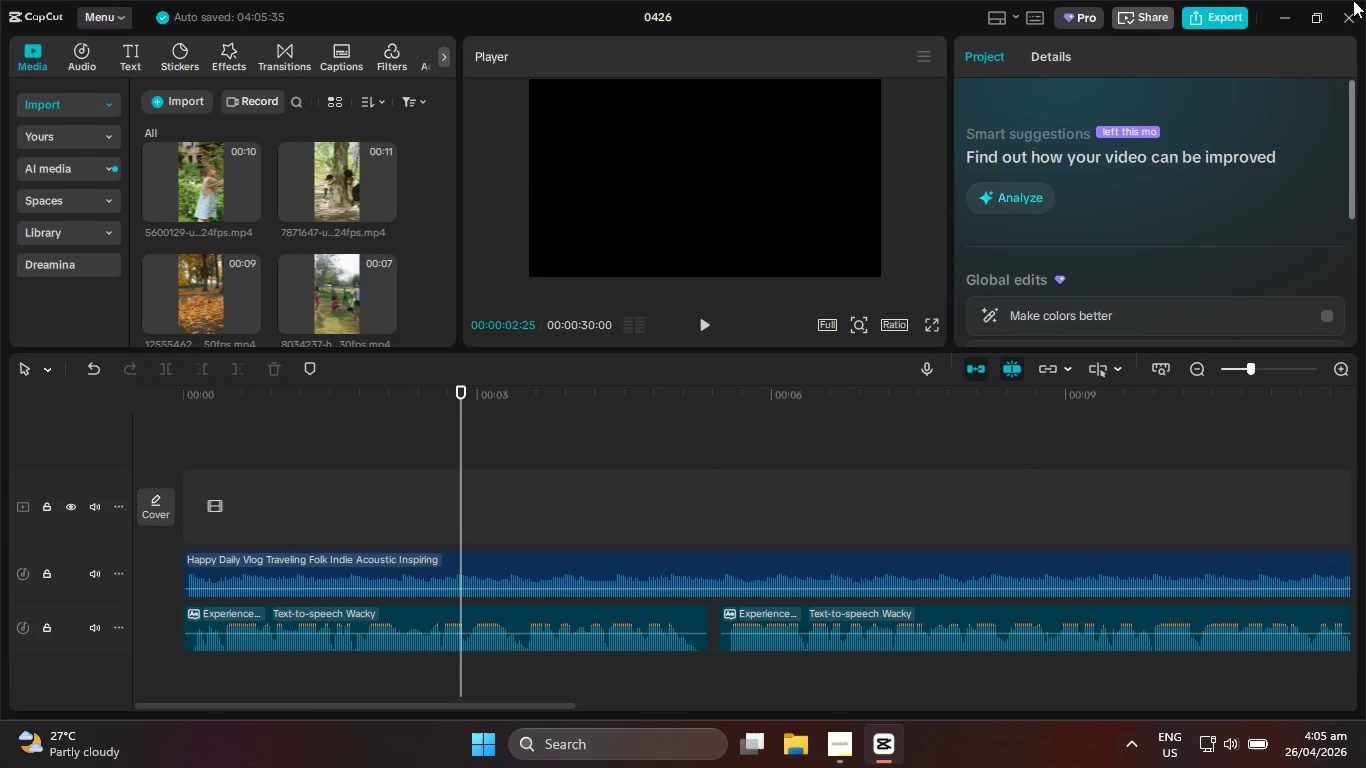 
left_click([1345, 7])
 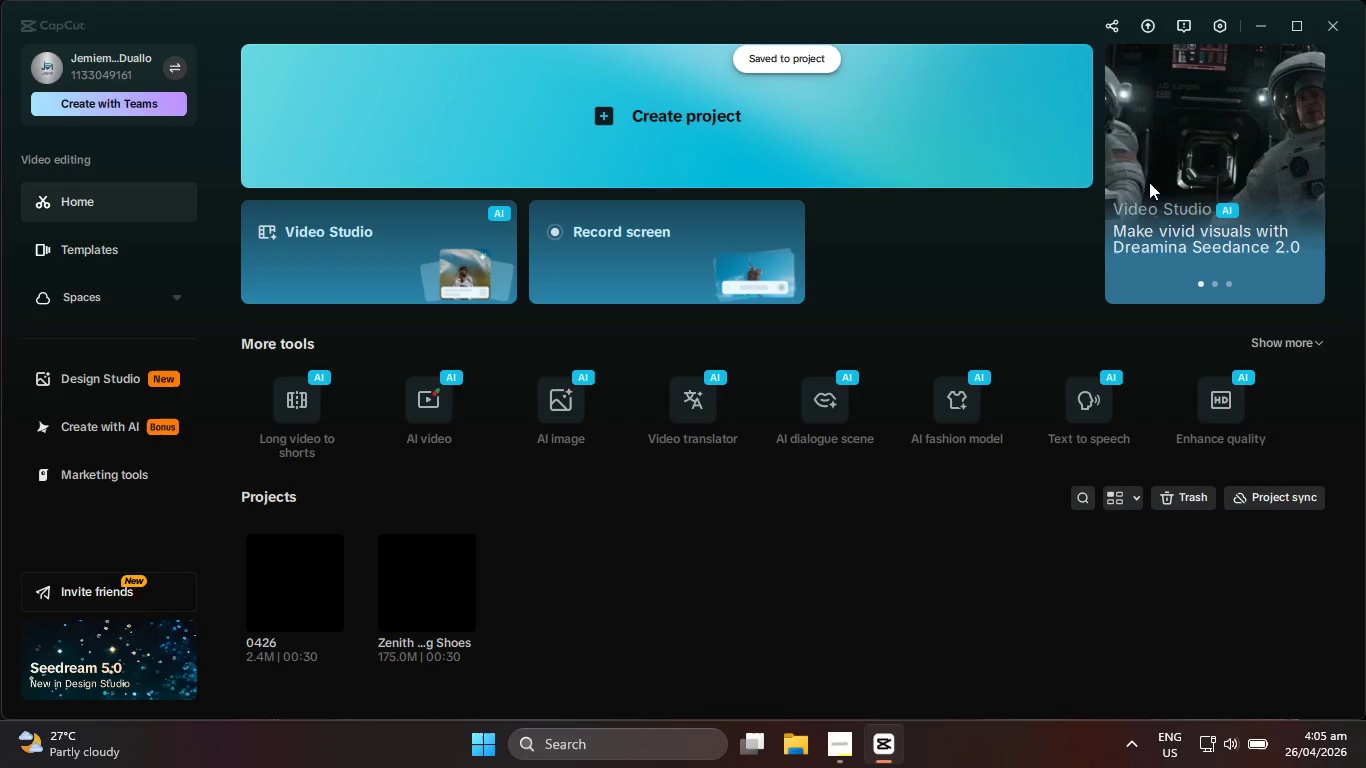 
left_click([1334, 32])
 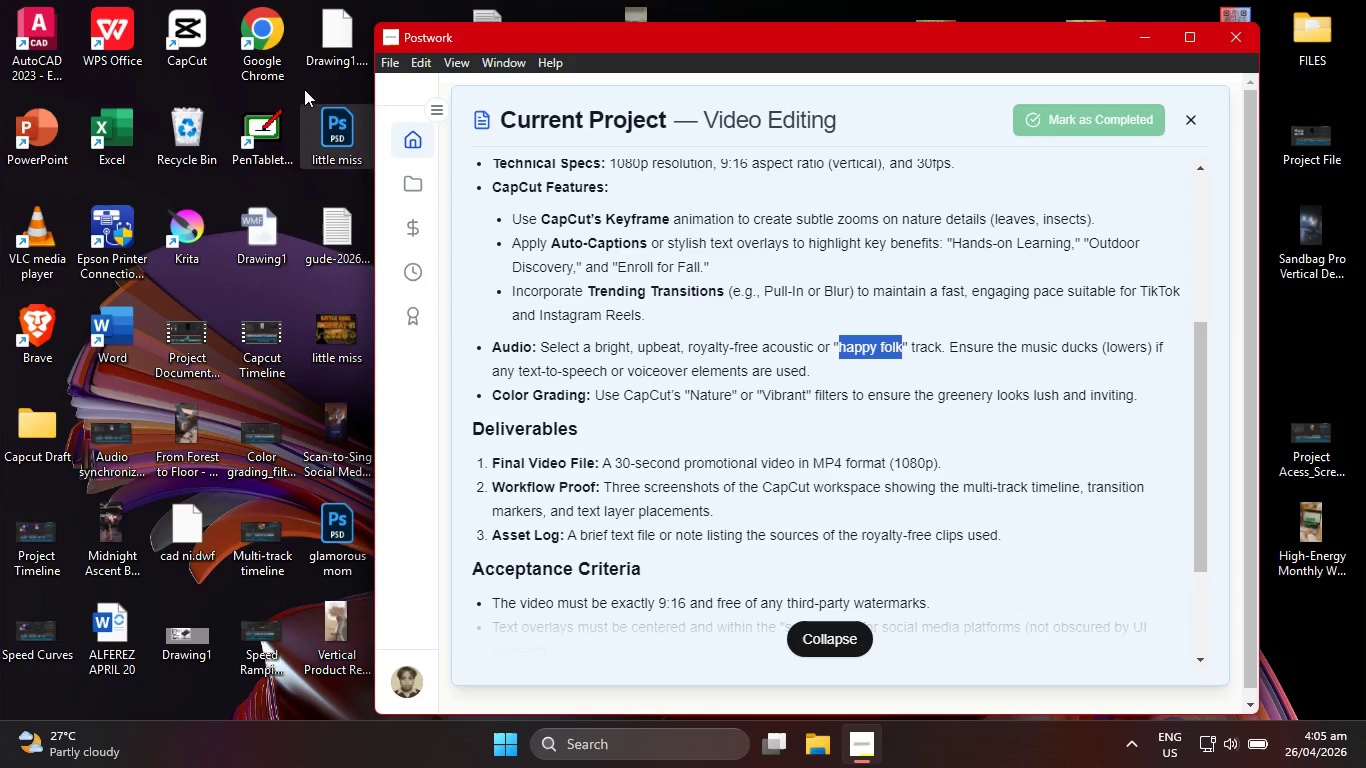 
double_click([257, 39])
 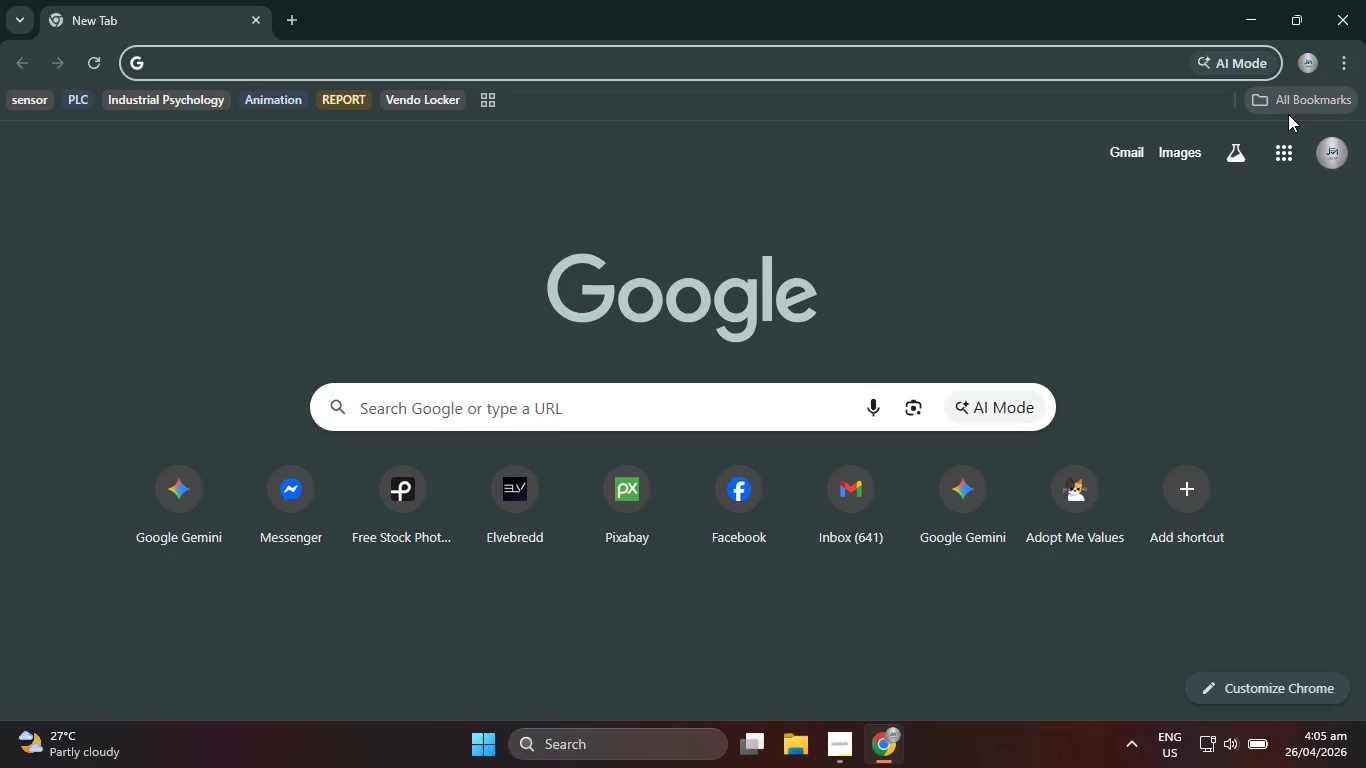 
wait(10.95)
 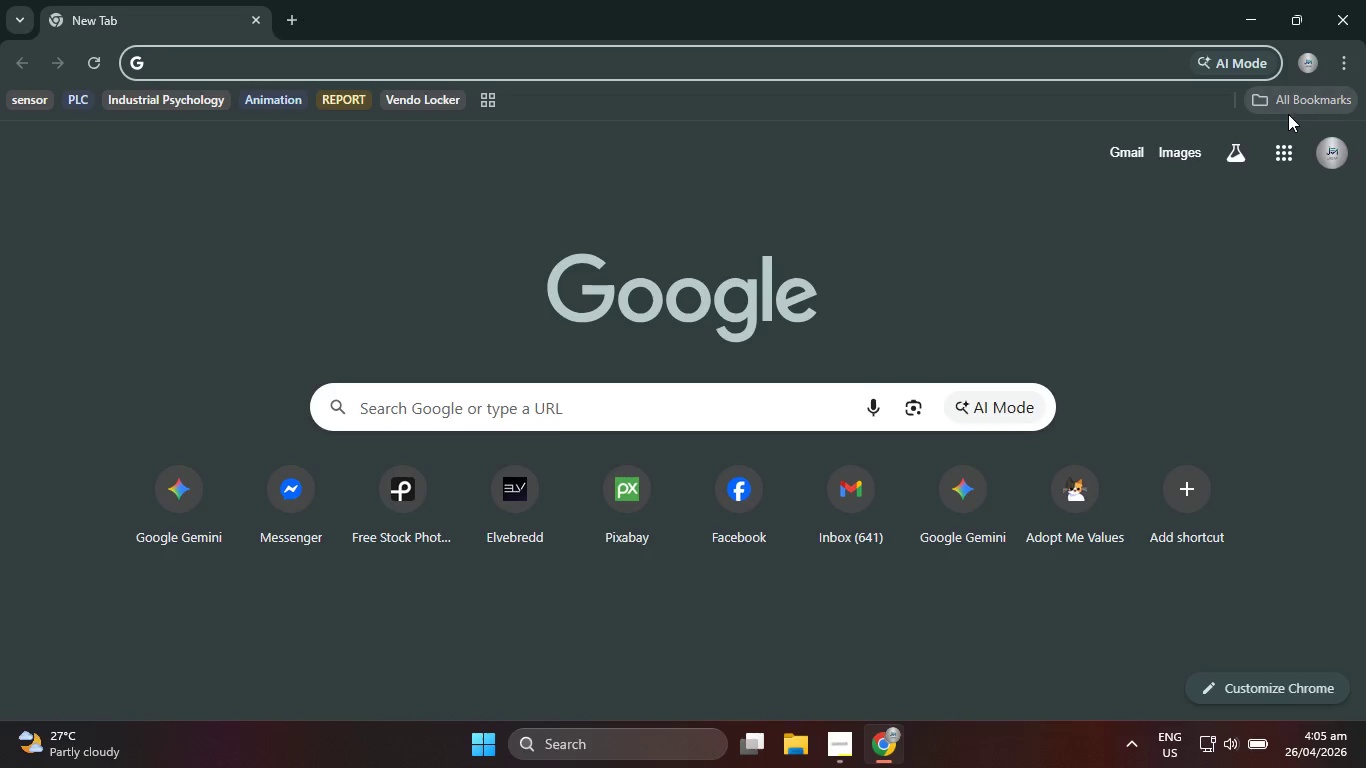 
left_click([447, 535])
 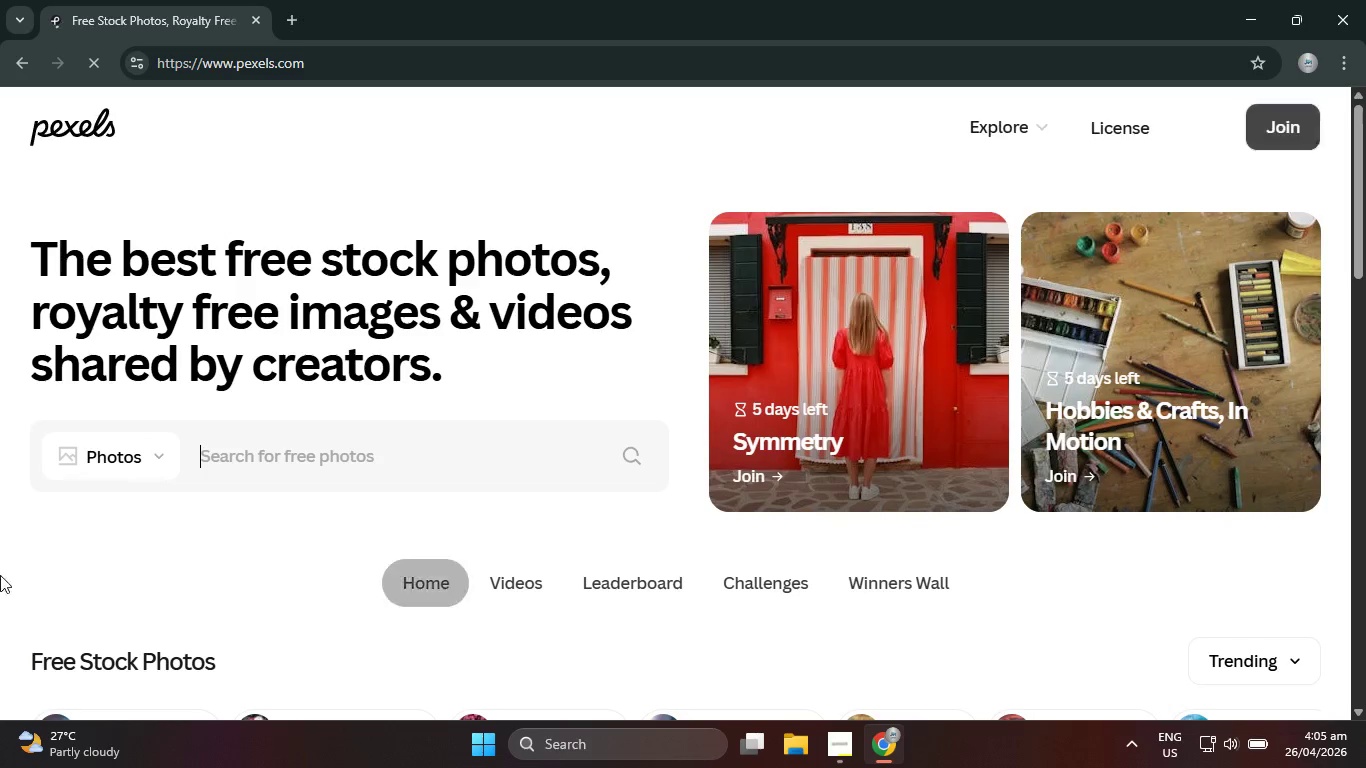 
left_click([102, 446])
 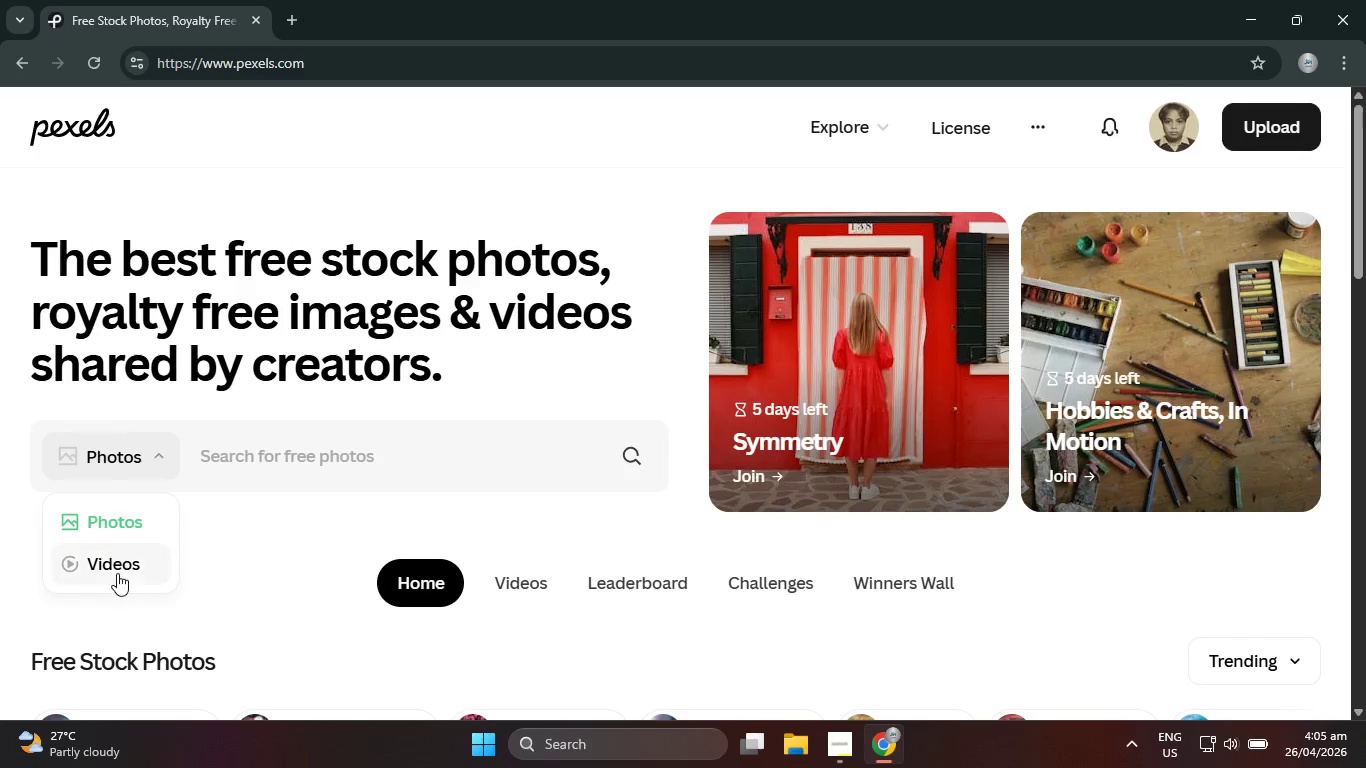 
left_click([117, 573])
 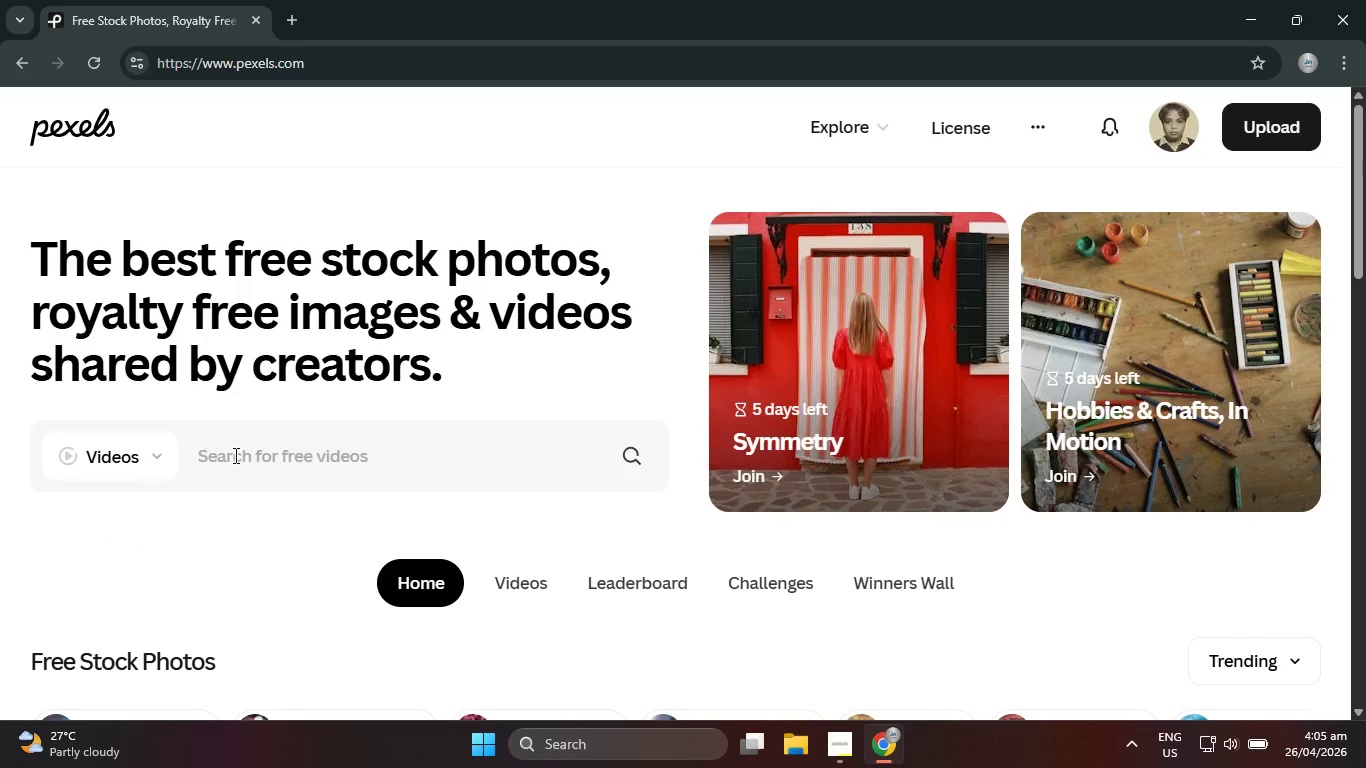 
left_click([234, 455])
 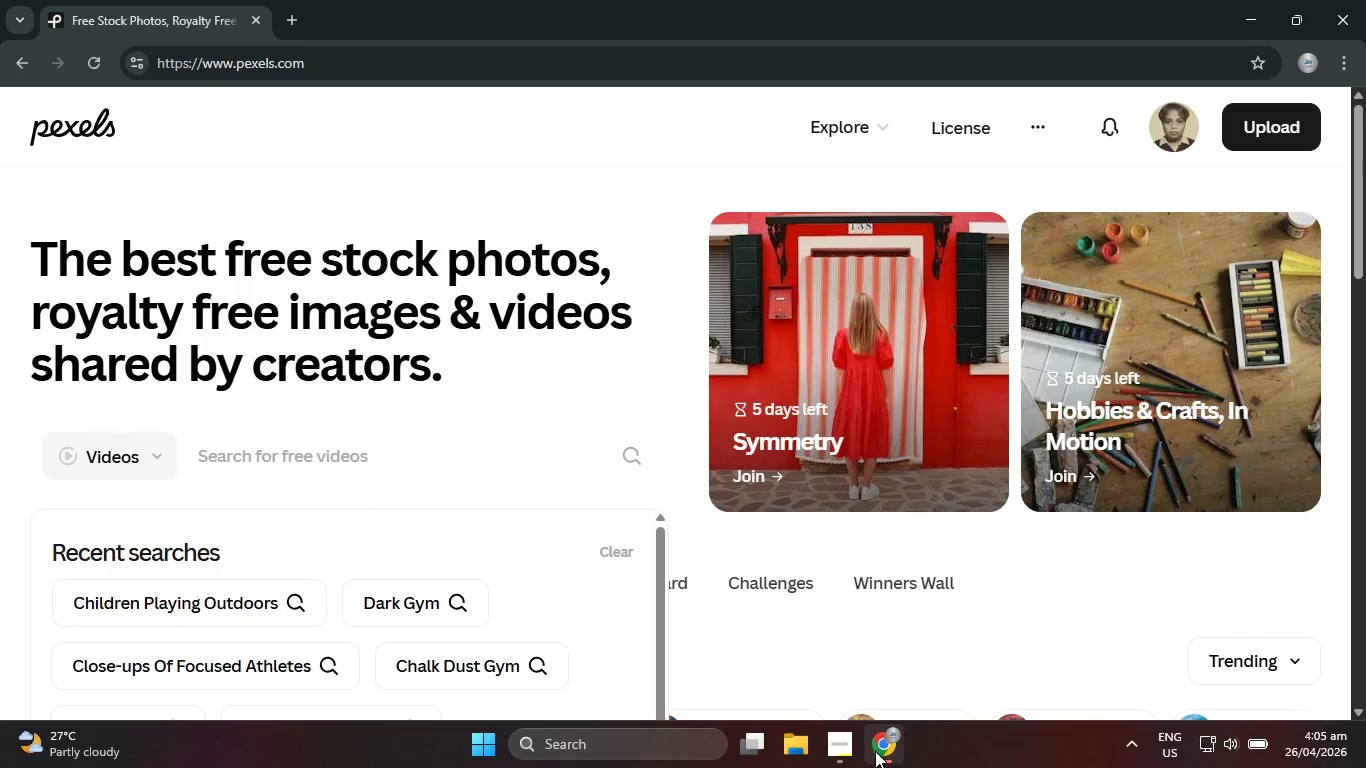 
left_click([856, 751])